 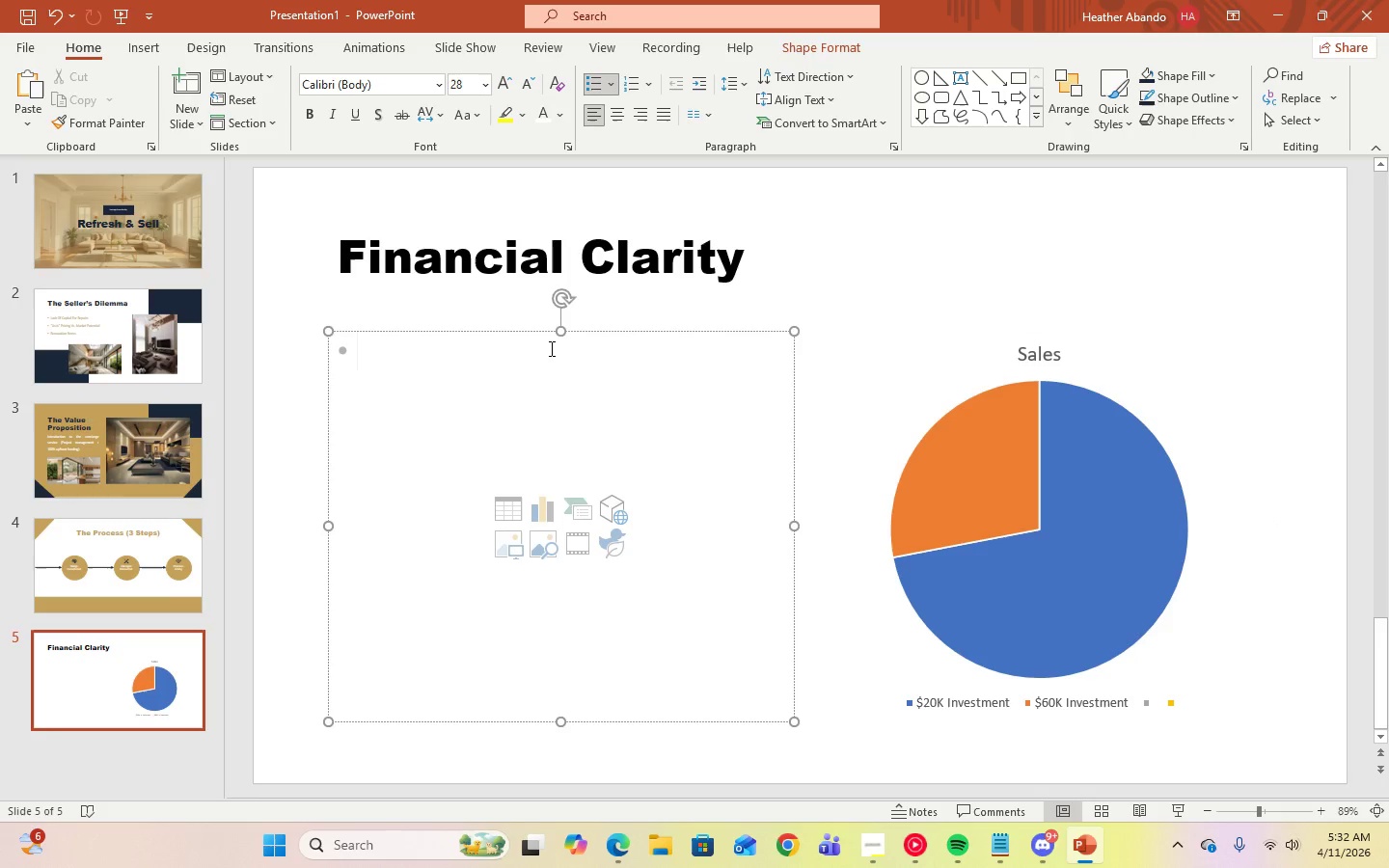 
left_click([609, 91])
 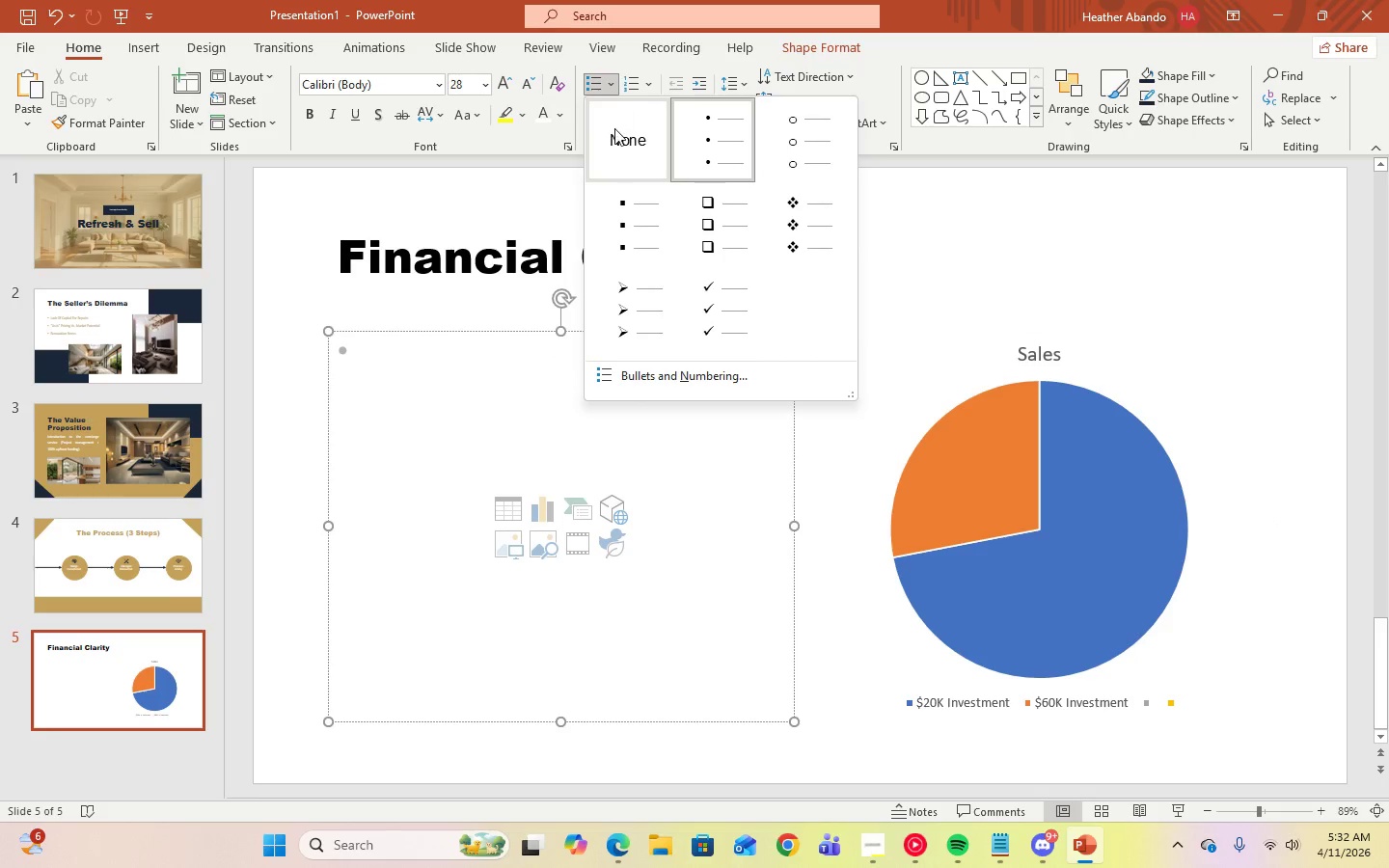 
left_click([614, 129])
 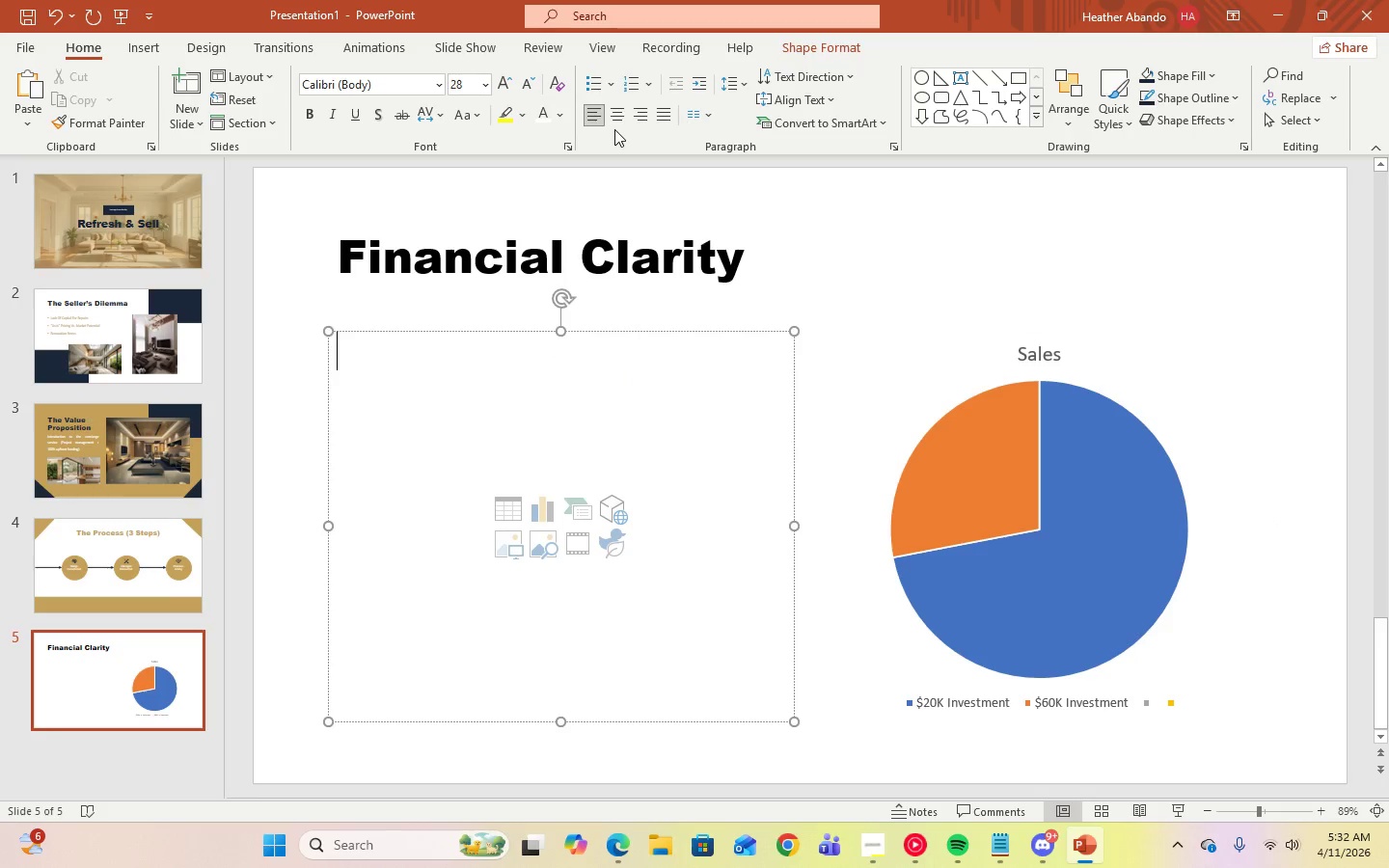 
key(Control+V)
 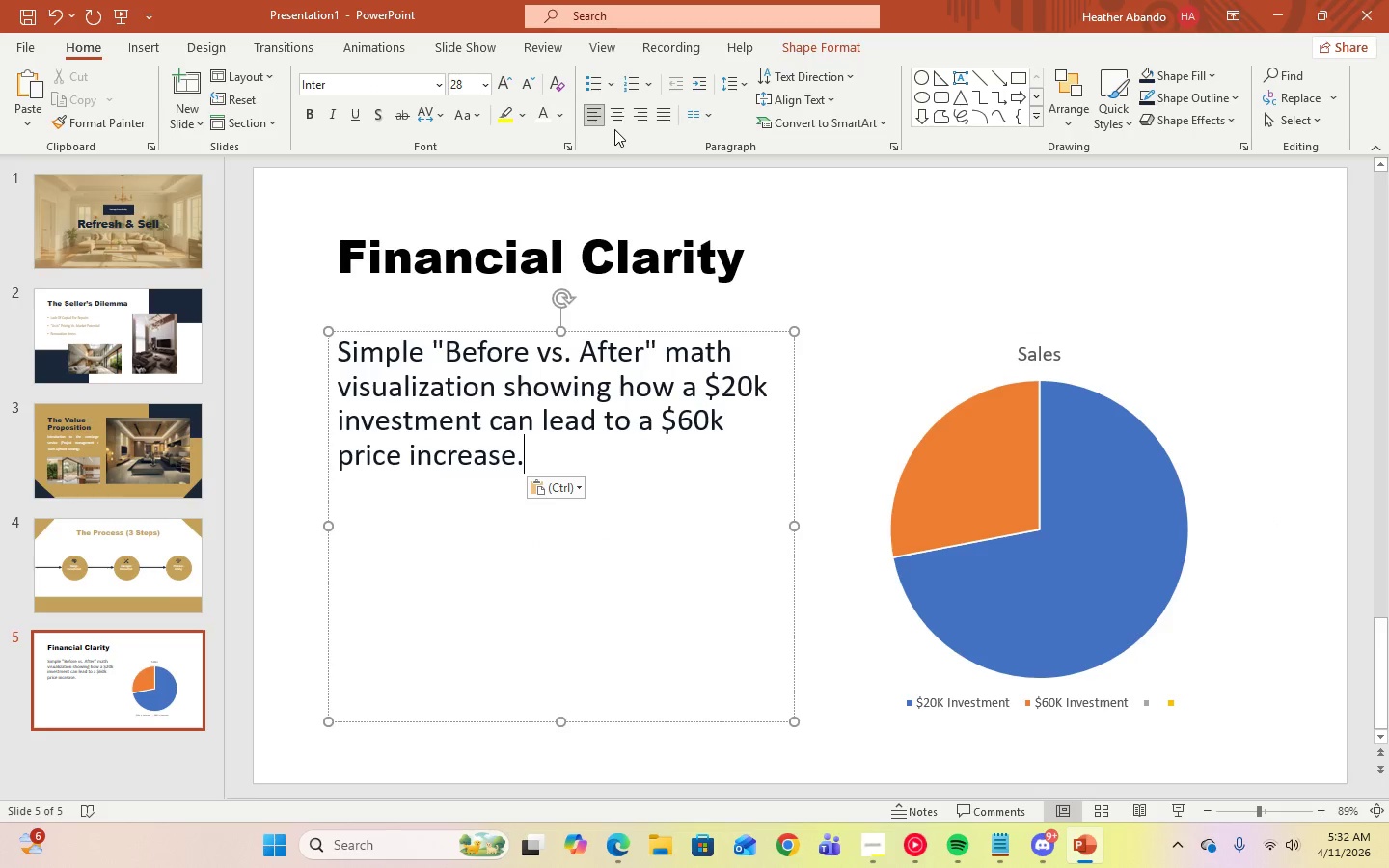 
key(Control+A)
 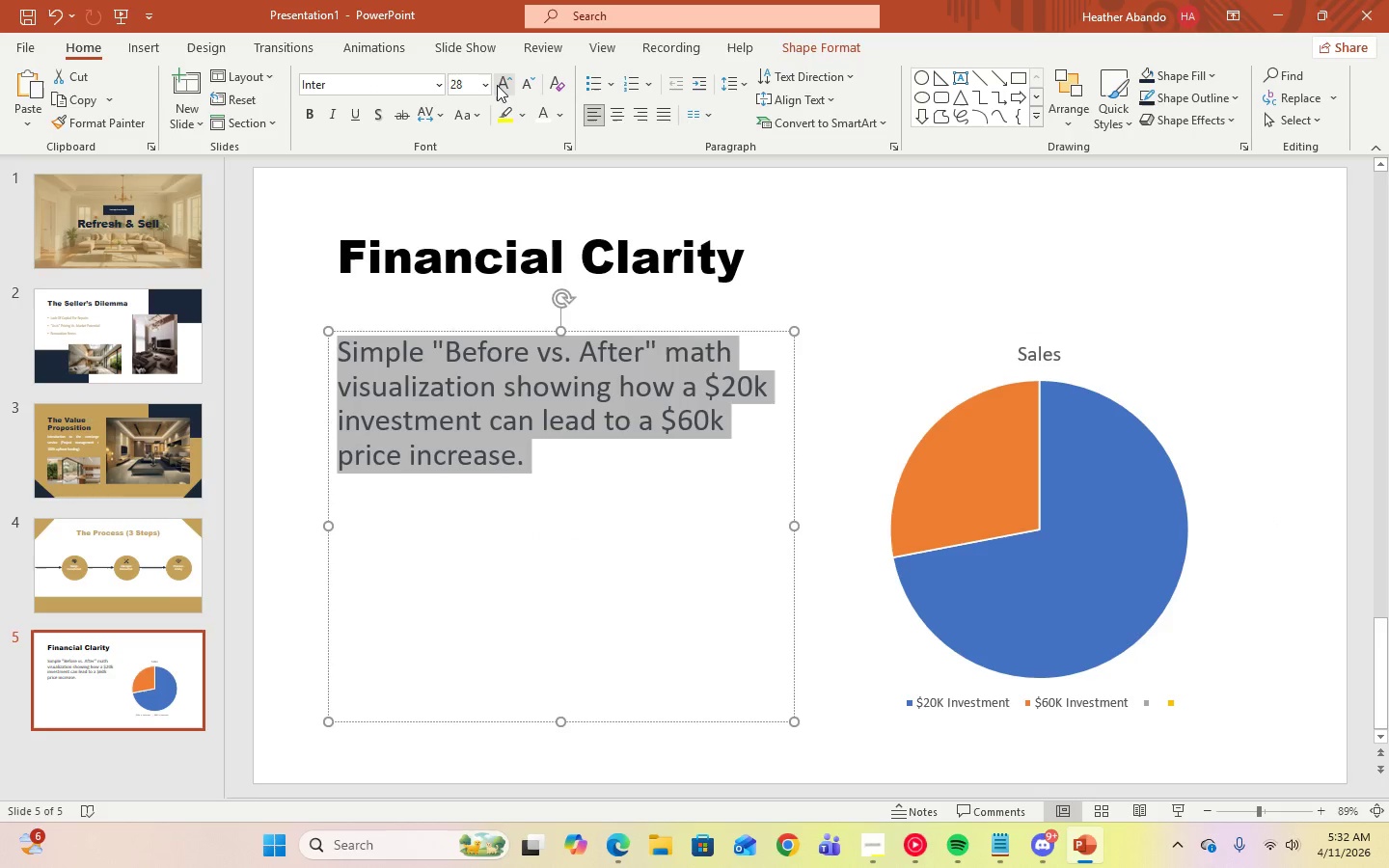 
left_click([489, 86])
 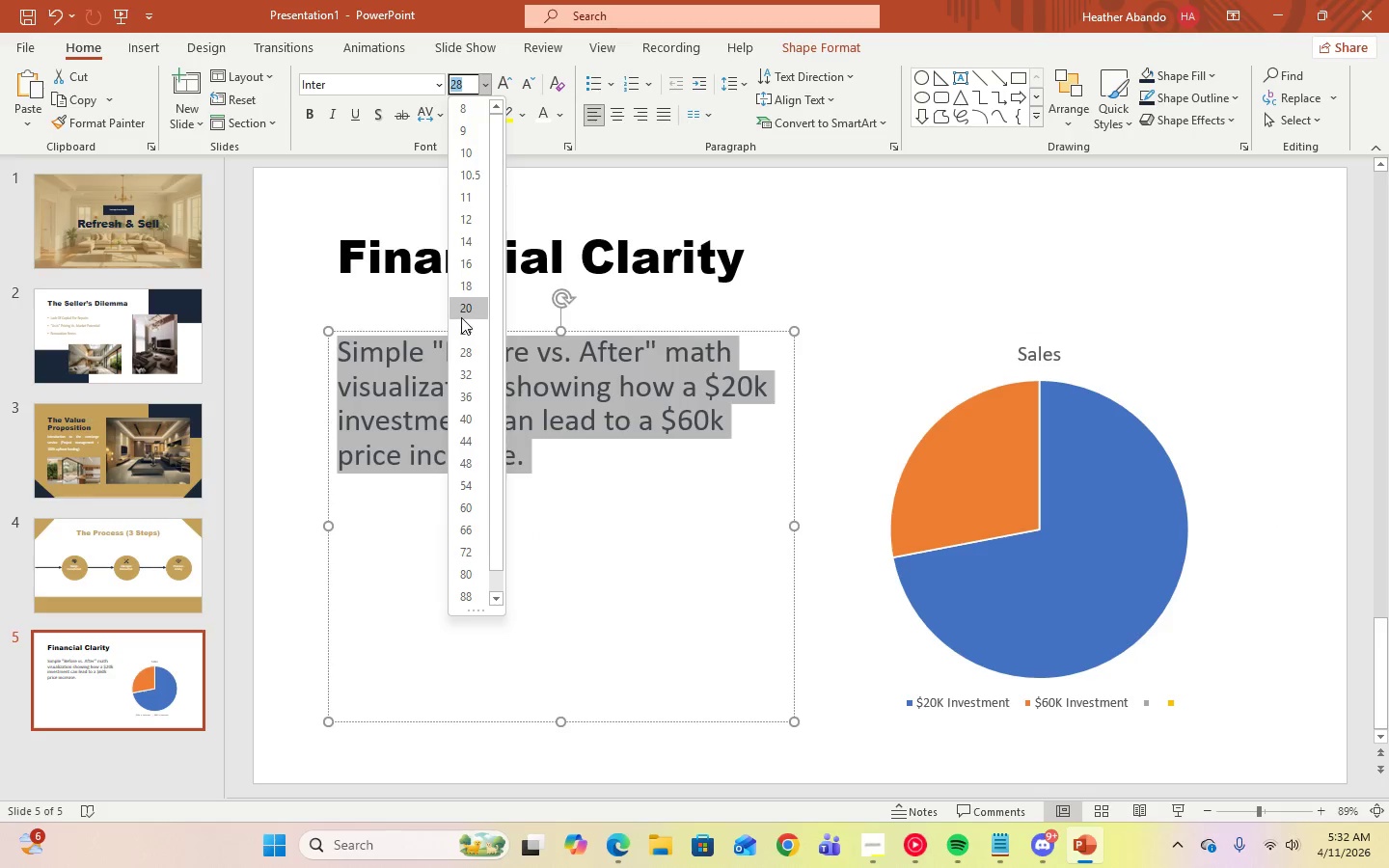 
left_click([461, 313])
 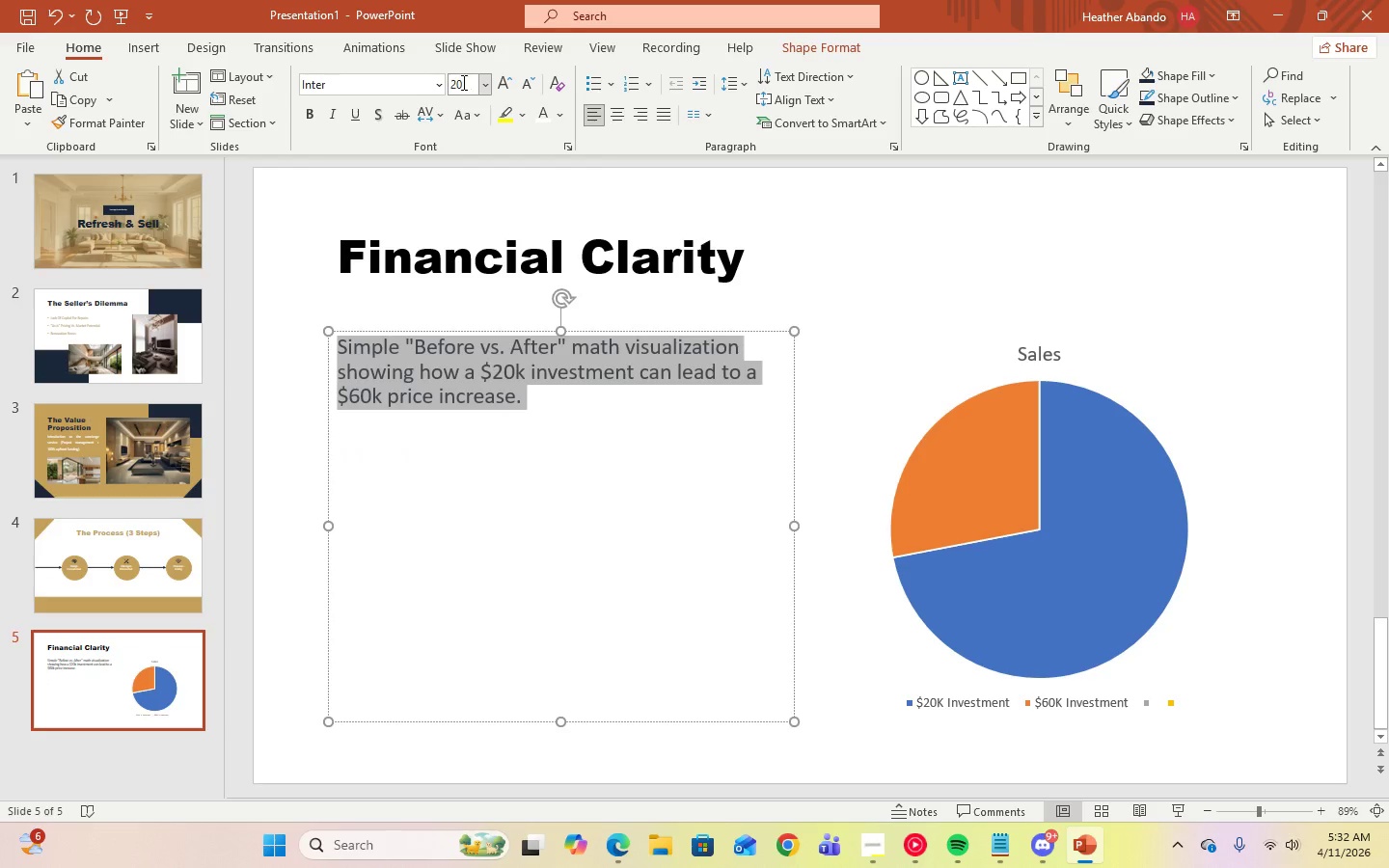 
left_click([438, 89])
 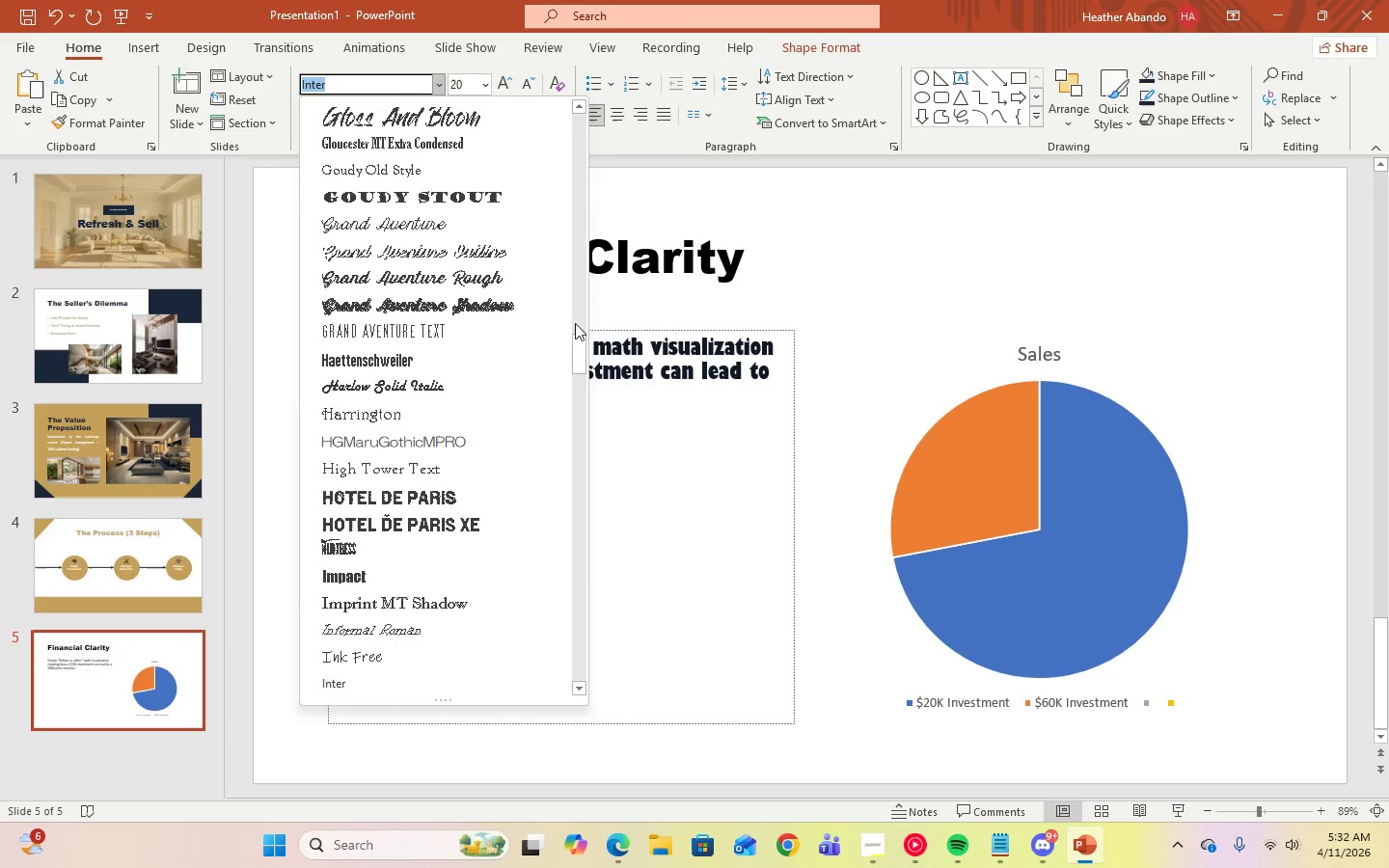 
left_click_drag(start_coordinate=[572, 348], to_coordinate=[573, 121])
 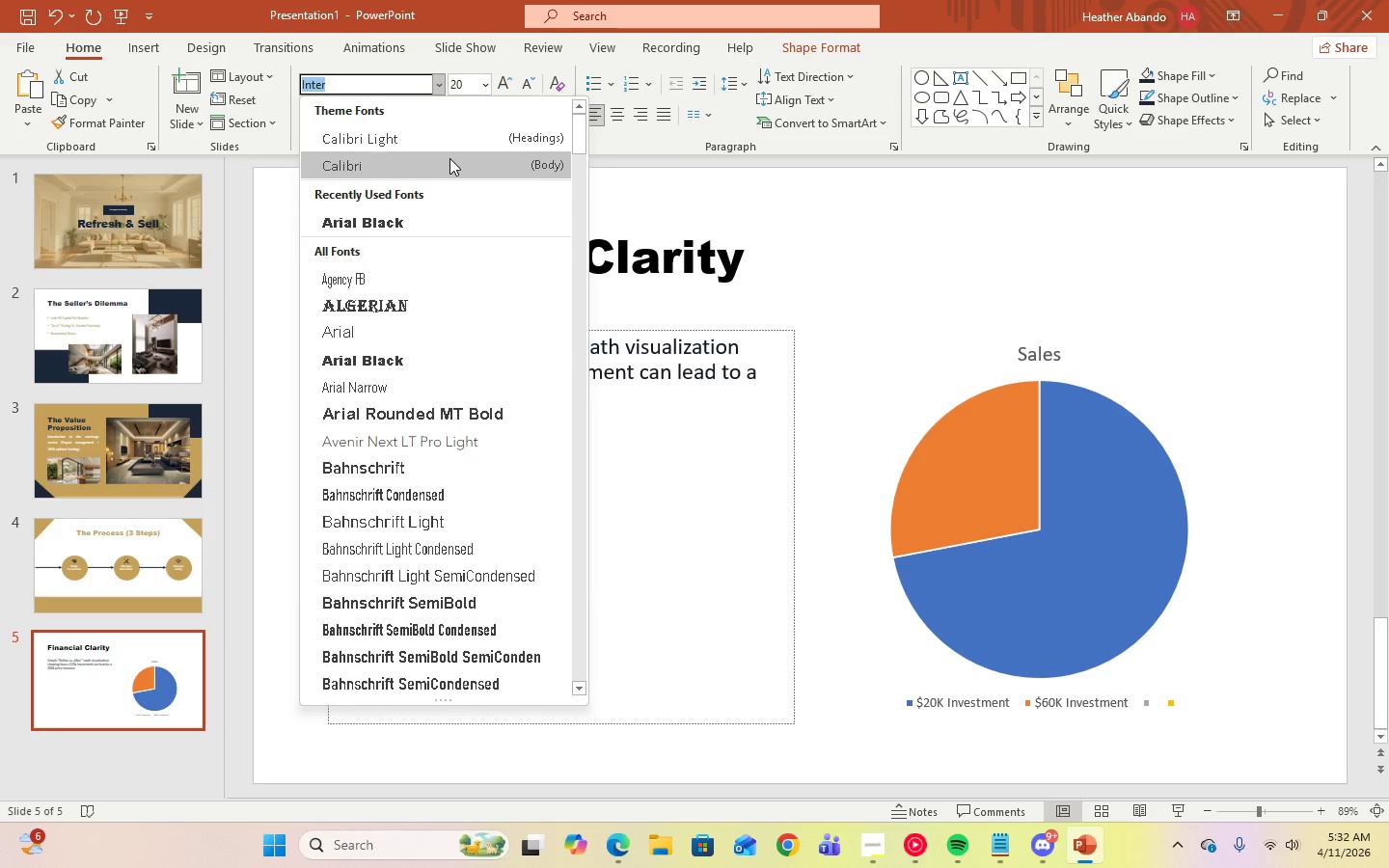 
left_click([449, 158])
 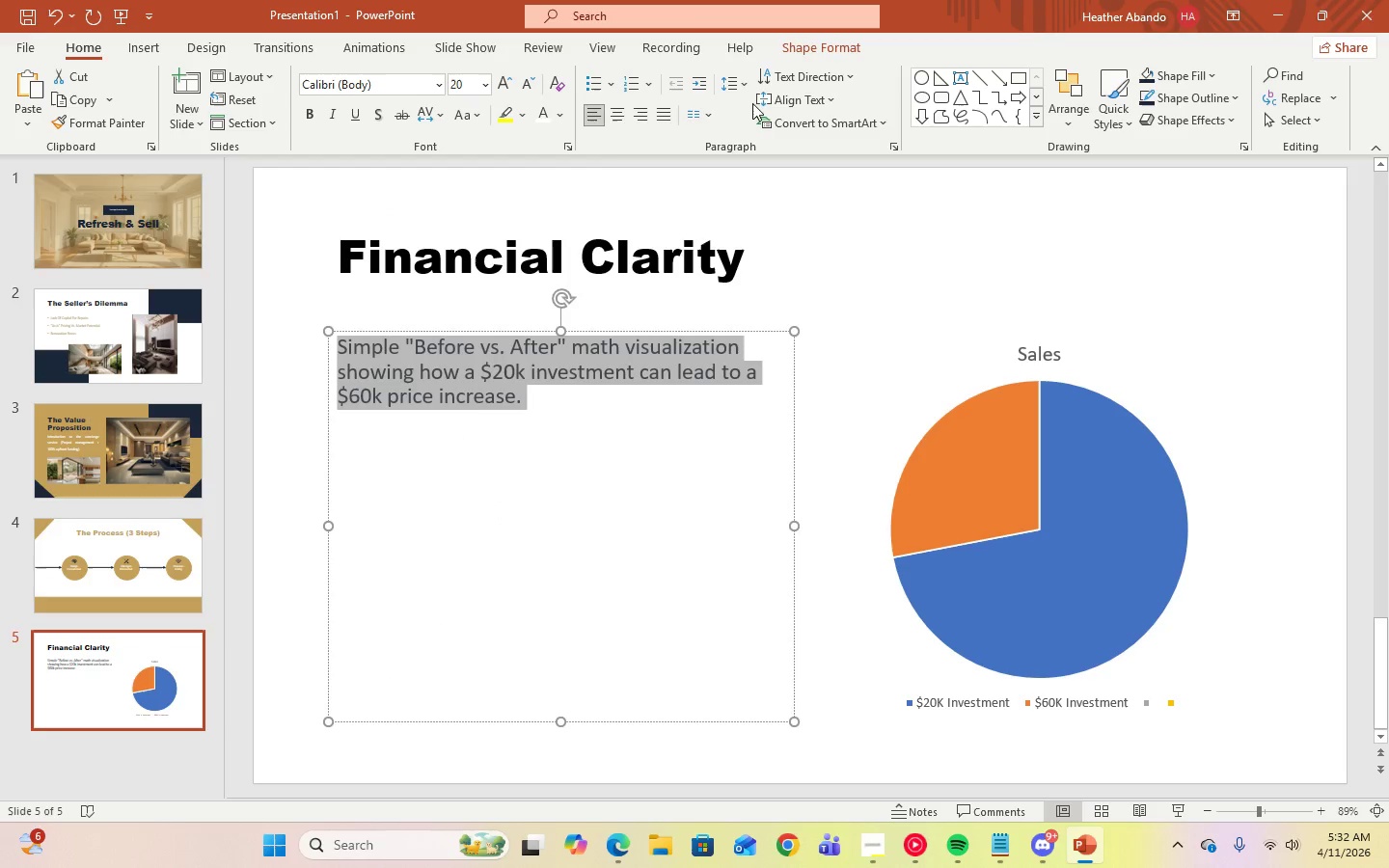 
left_click([745, 86])
 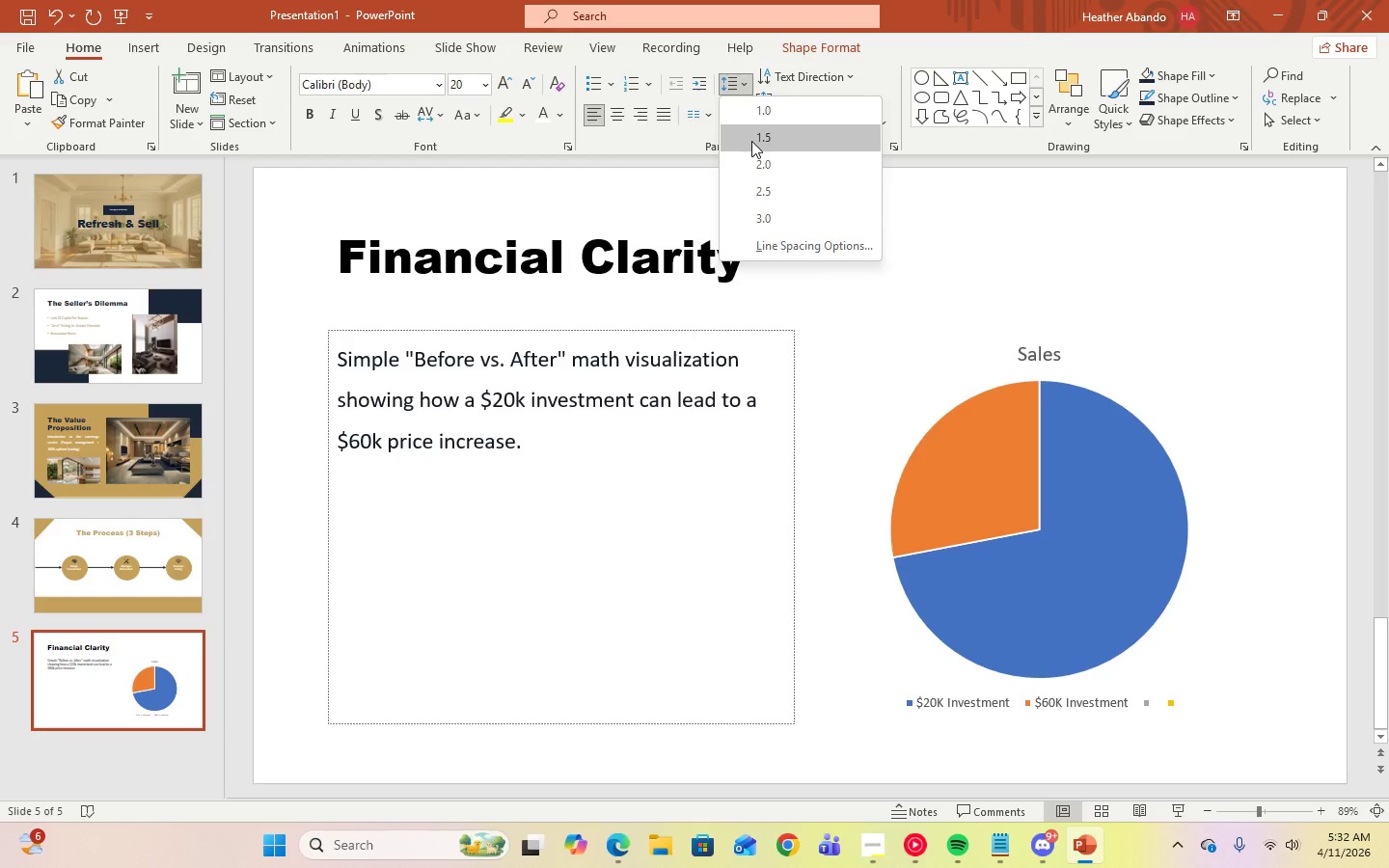 
left_click([751, 141])
 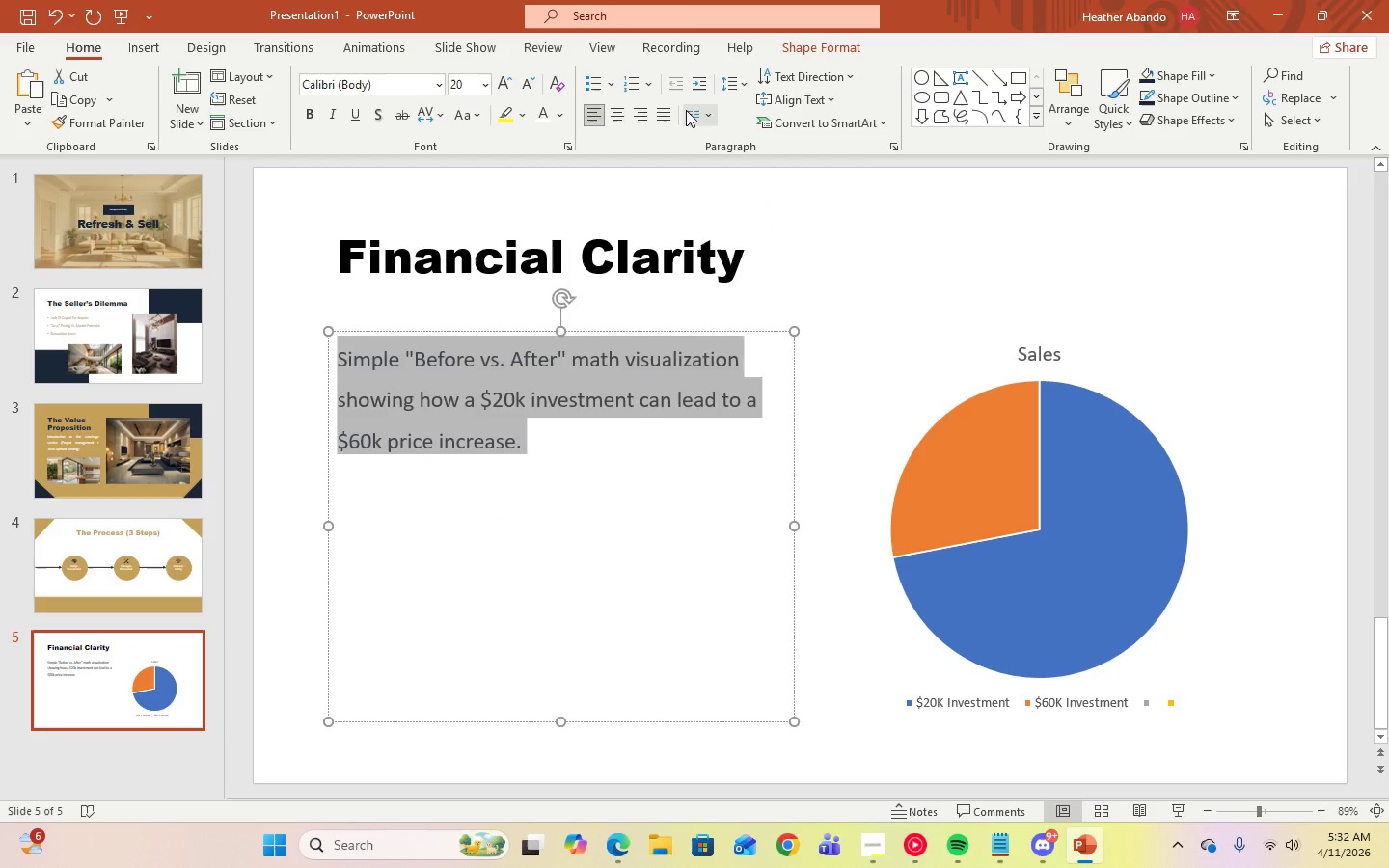 
left_click([663, 119])
 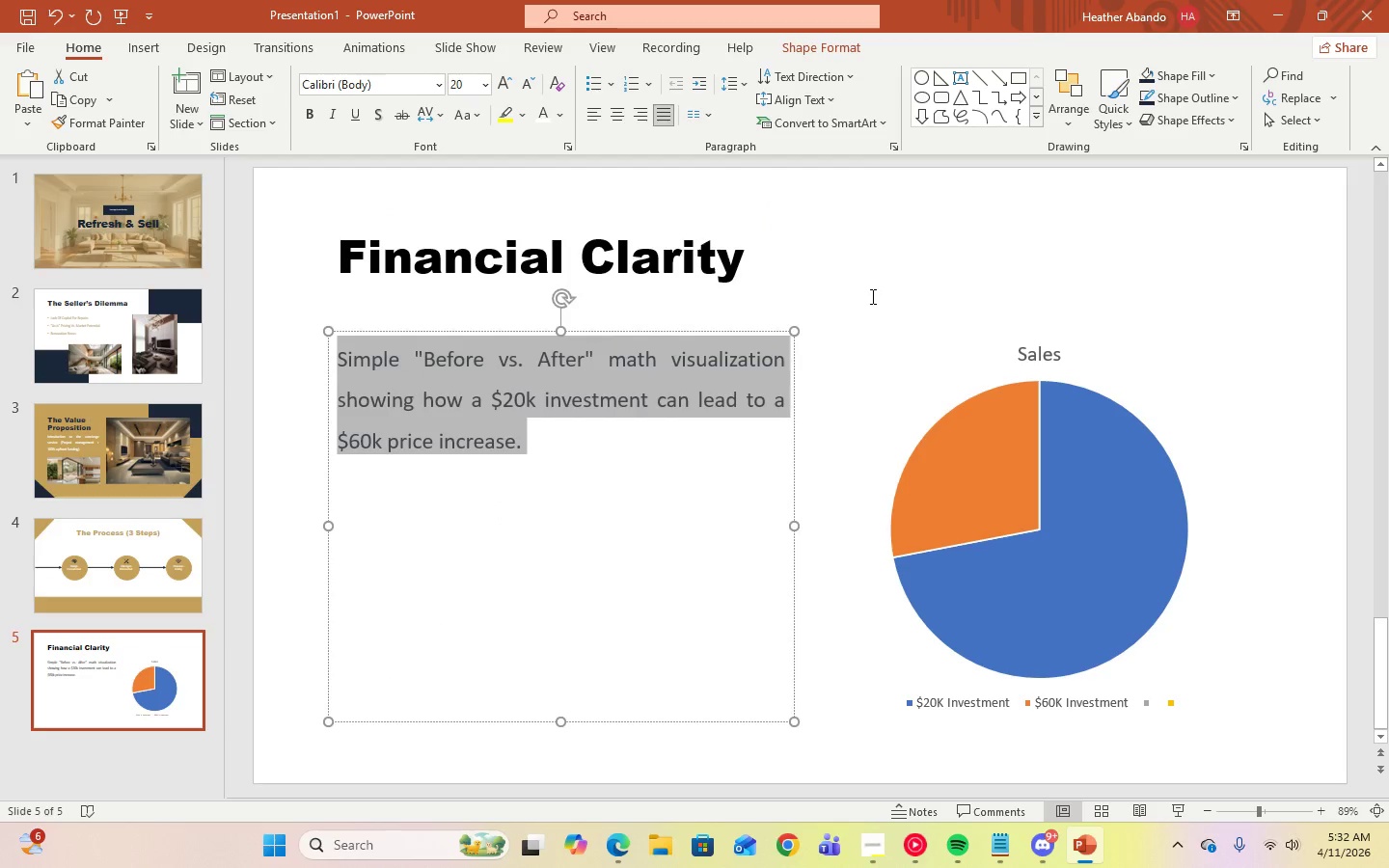 
left_click([876, 258])
 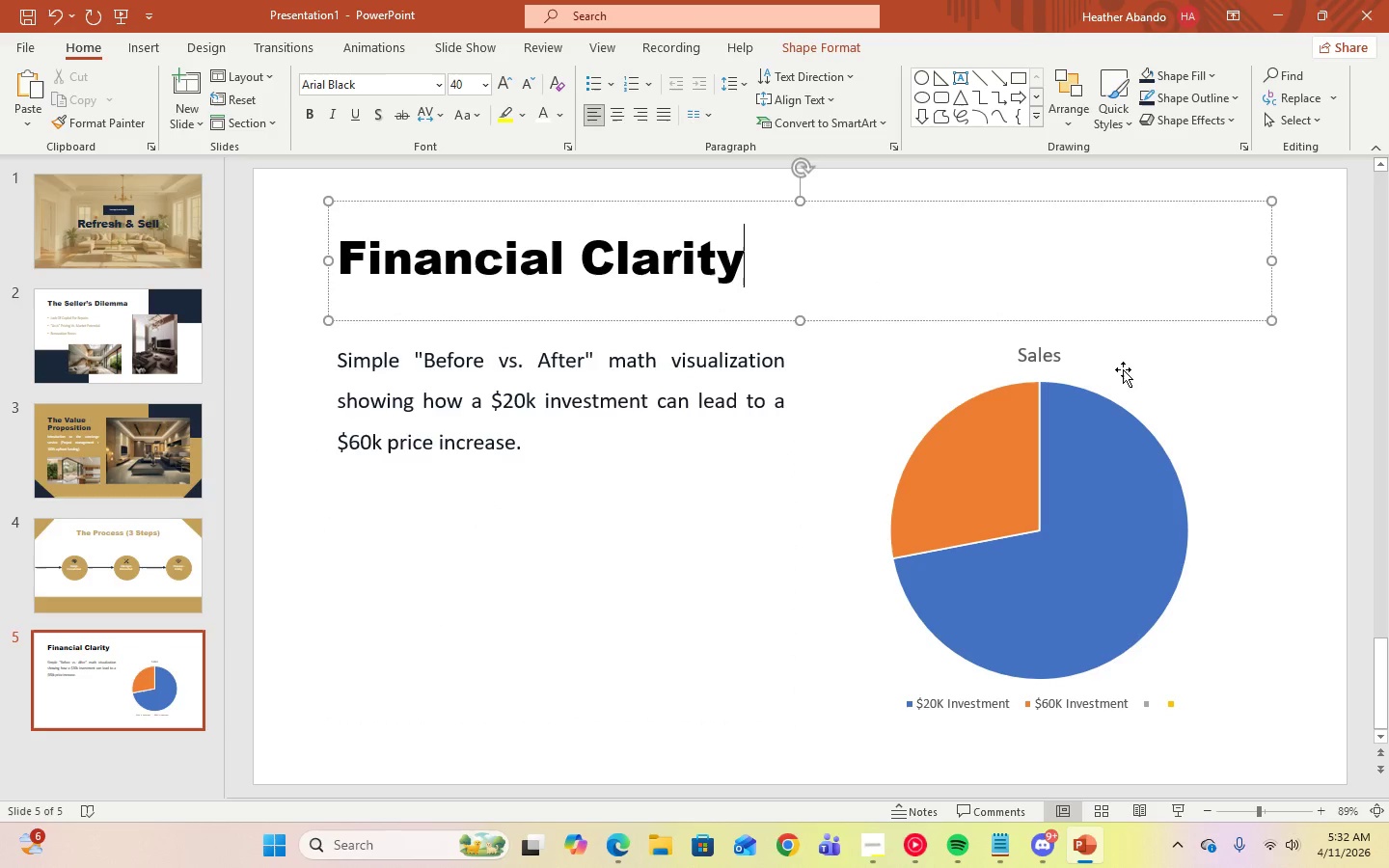 
left_click([1166, 360])
 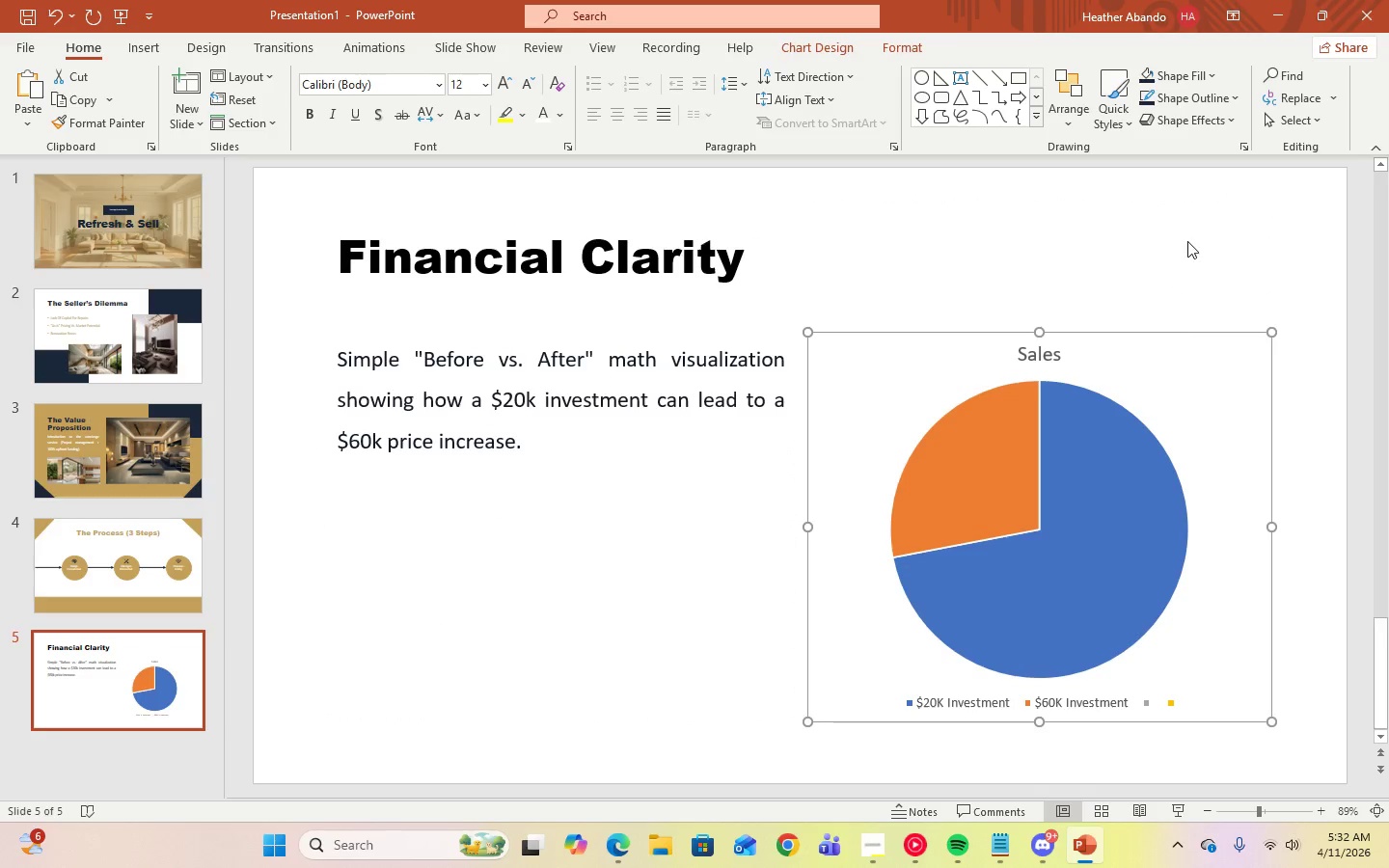 
left_click([1189, 236])
 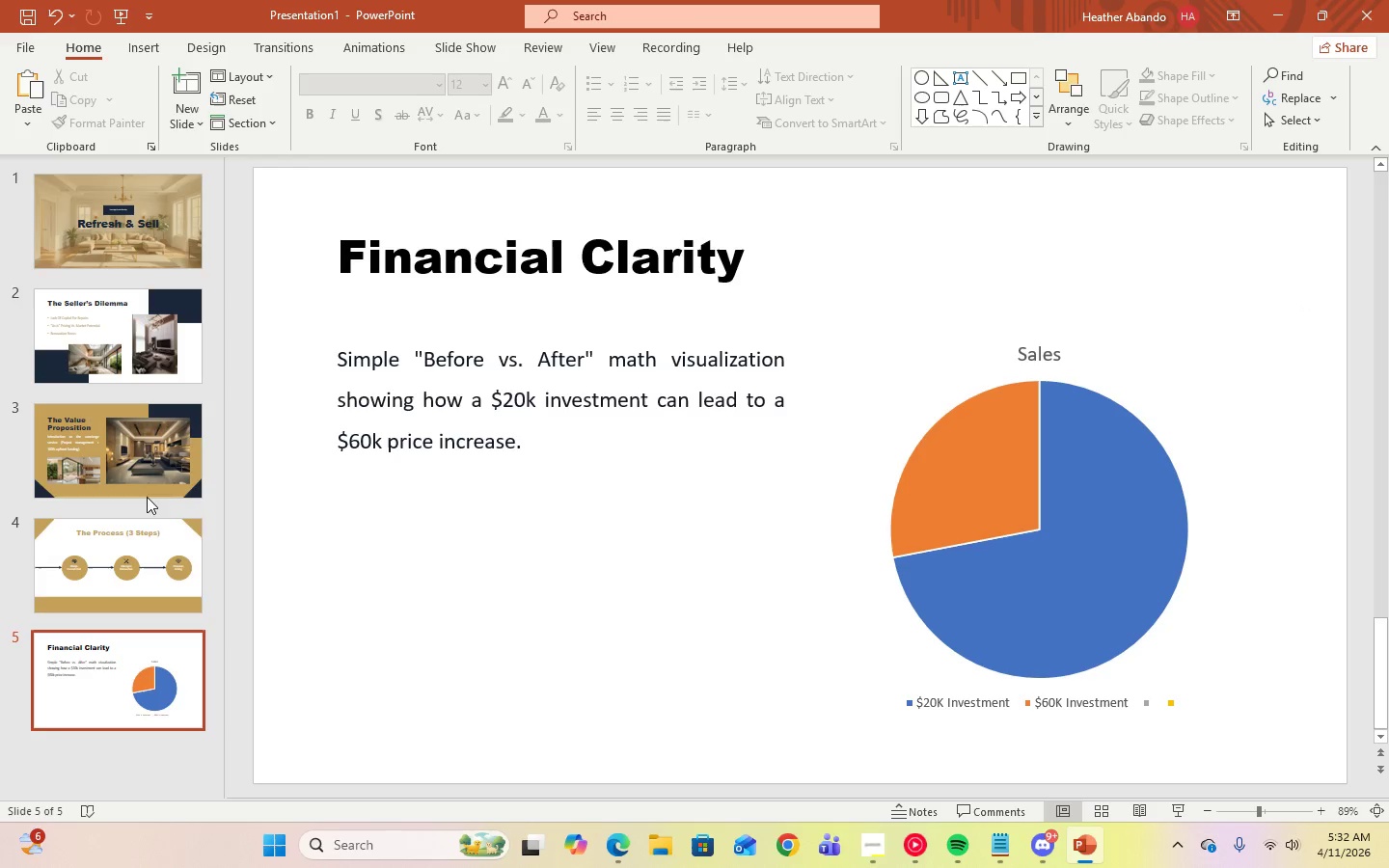 
wait(13.7)
 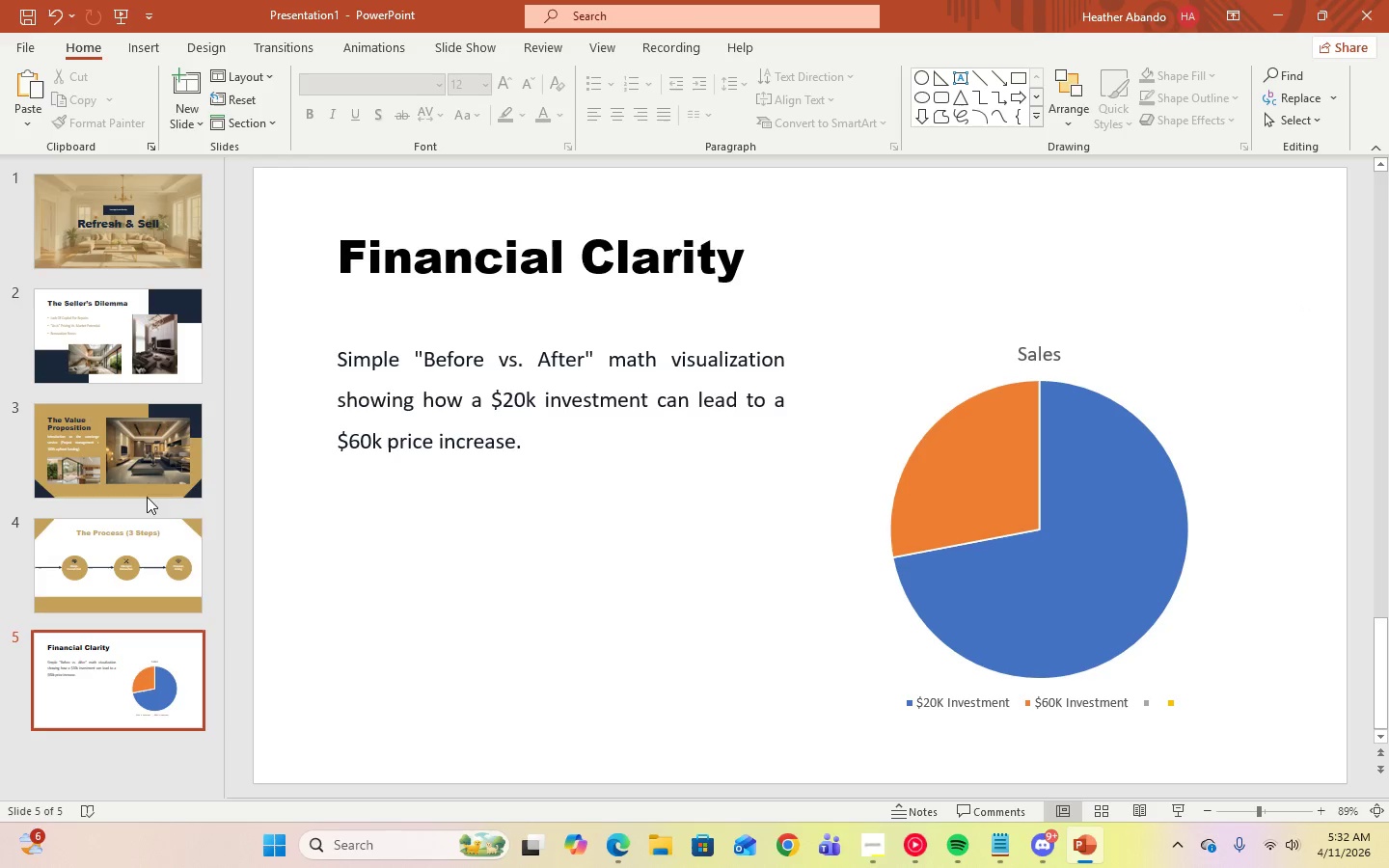 
left_click([916, 837])
 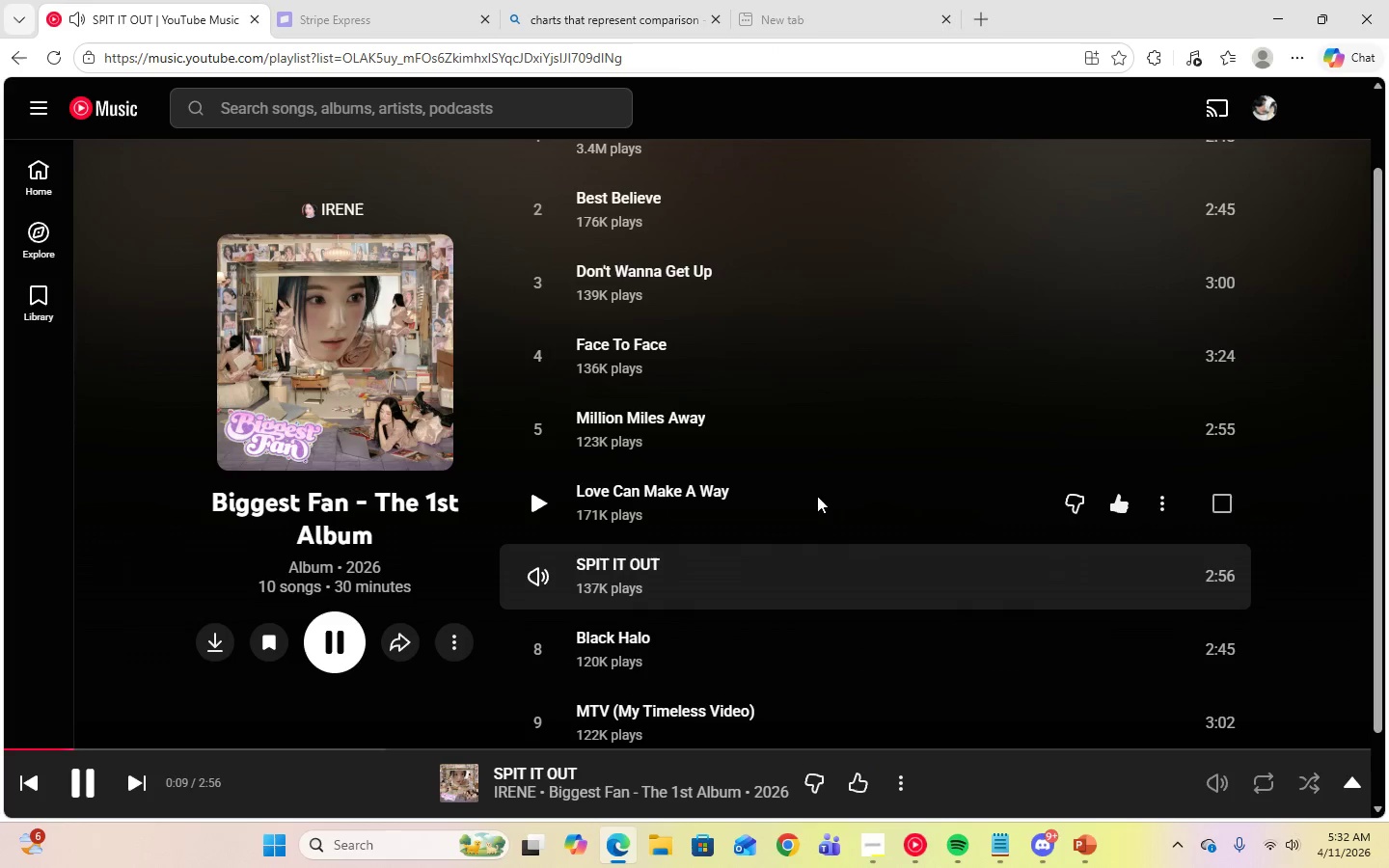 
scroll: coordinate [814, 478], scroll_direction: down, amount: 5.0
 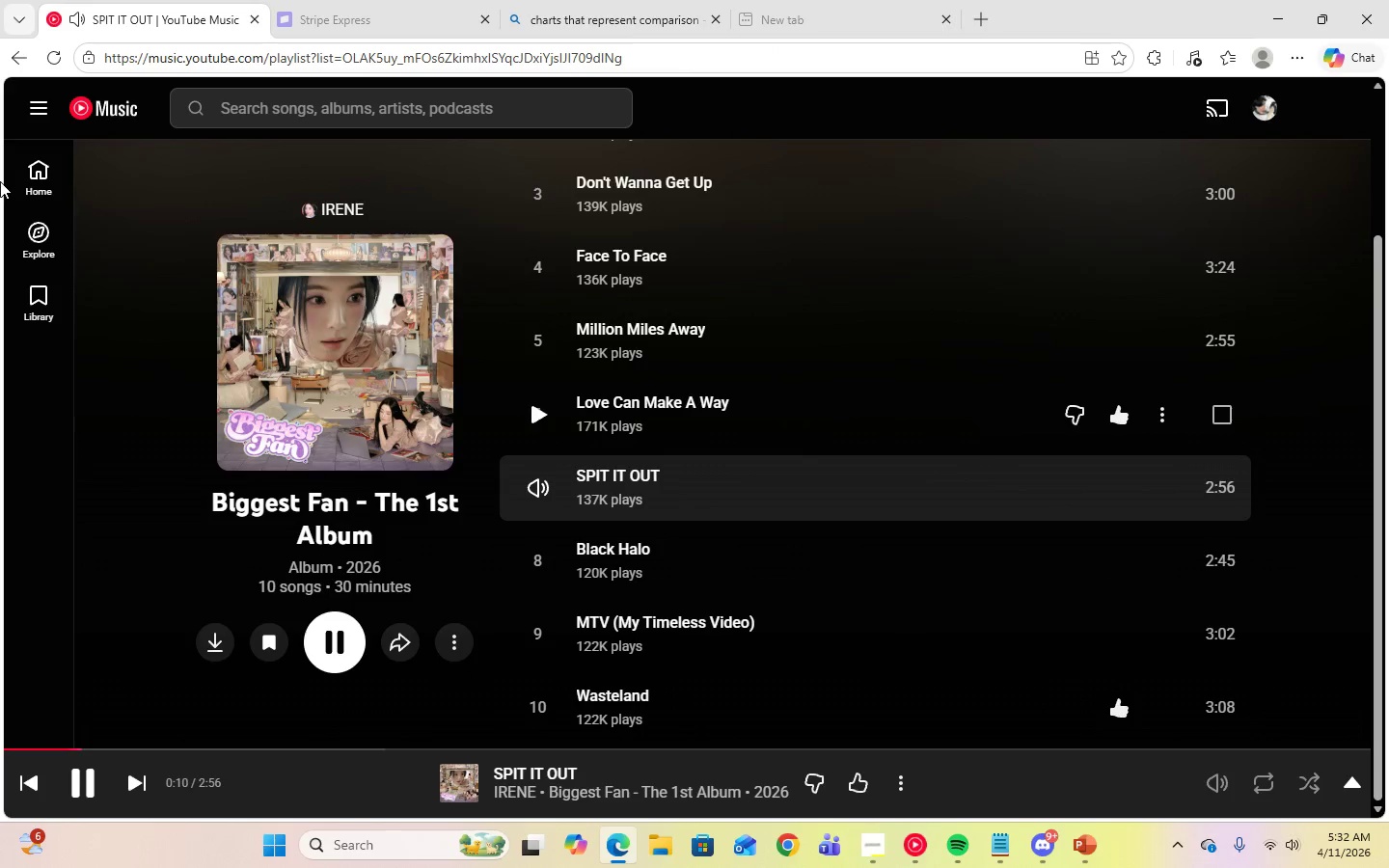 
left_click([25, 185])
 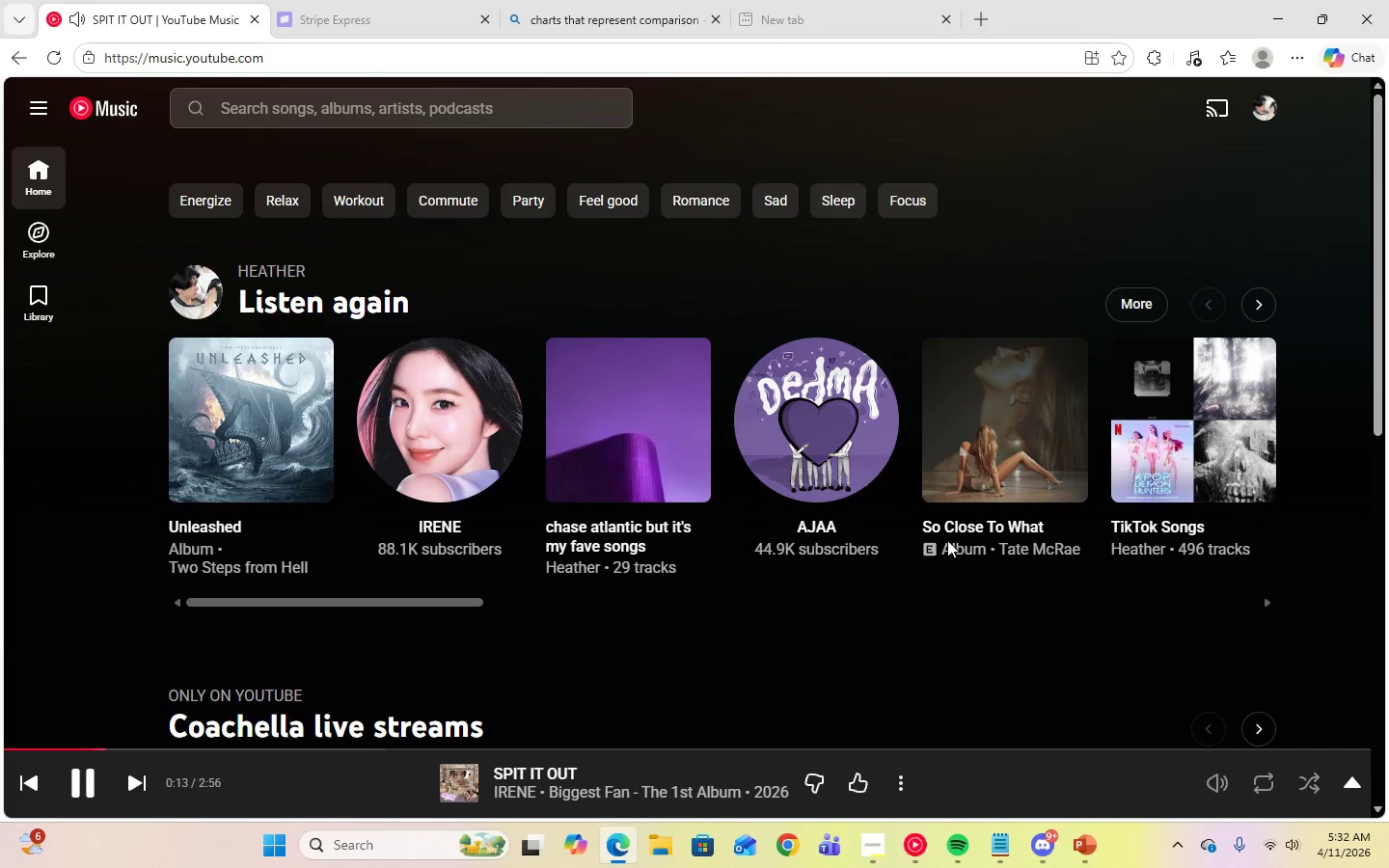 
left_click([1034, 421])
 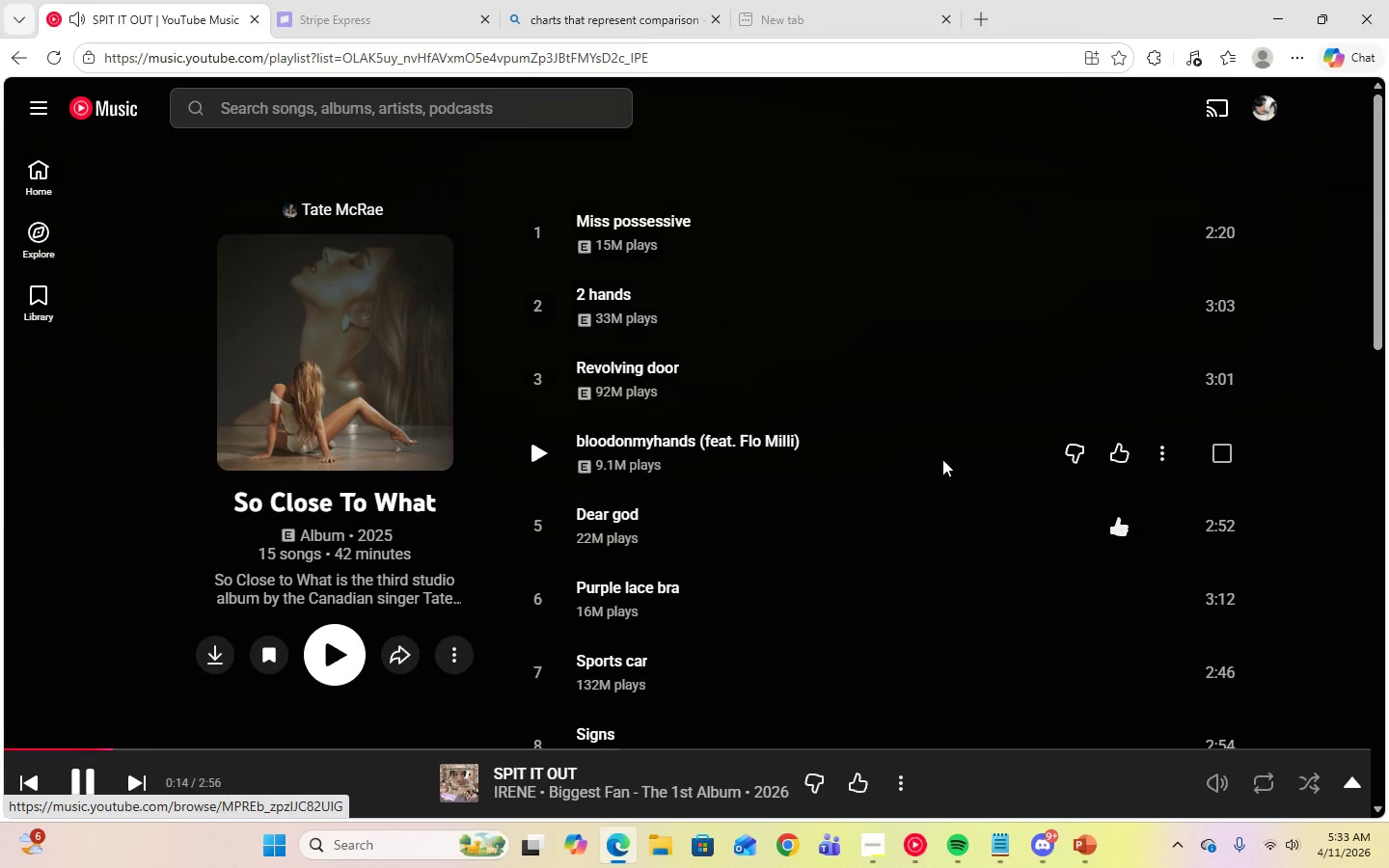 
scroll: coordinate [671, 587], scroll_direction: down, amount: 4.0
 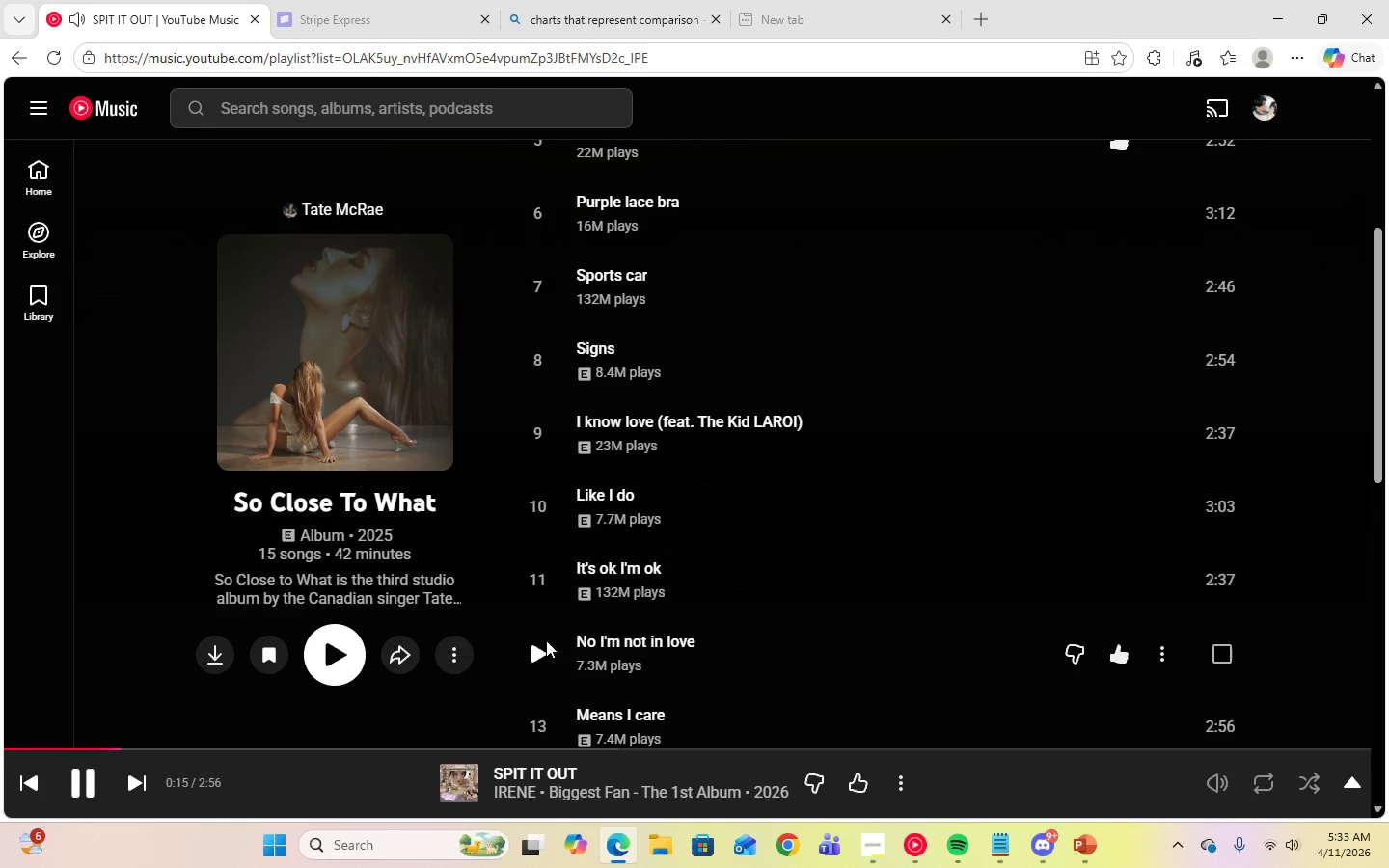 
left_click([537, 649])
 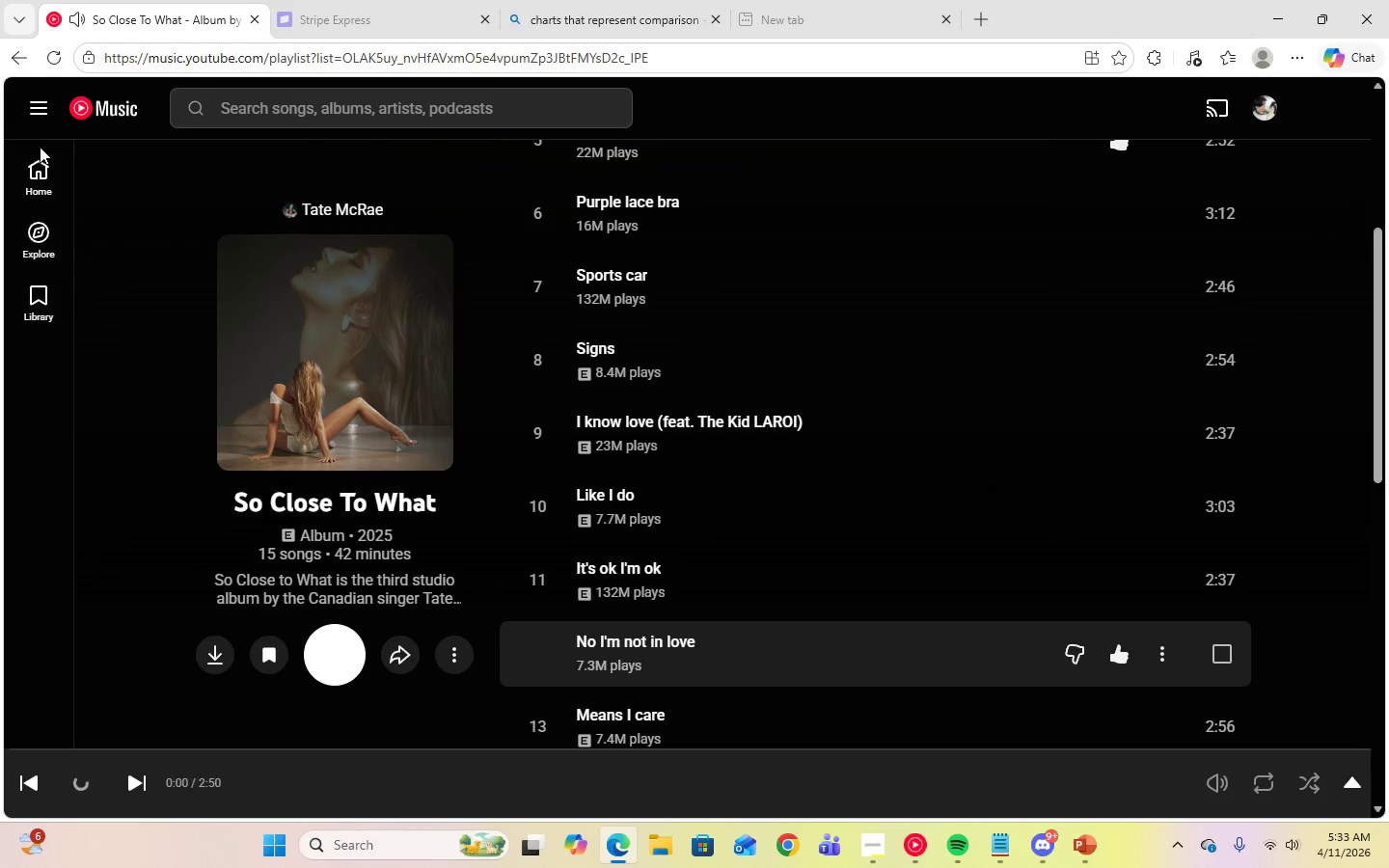 
left_click([41, 168])
 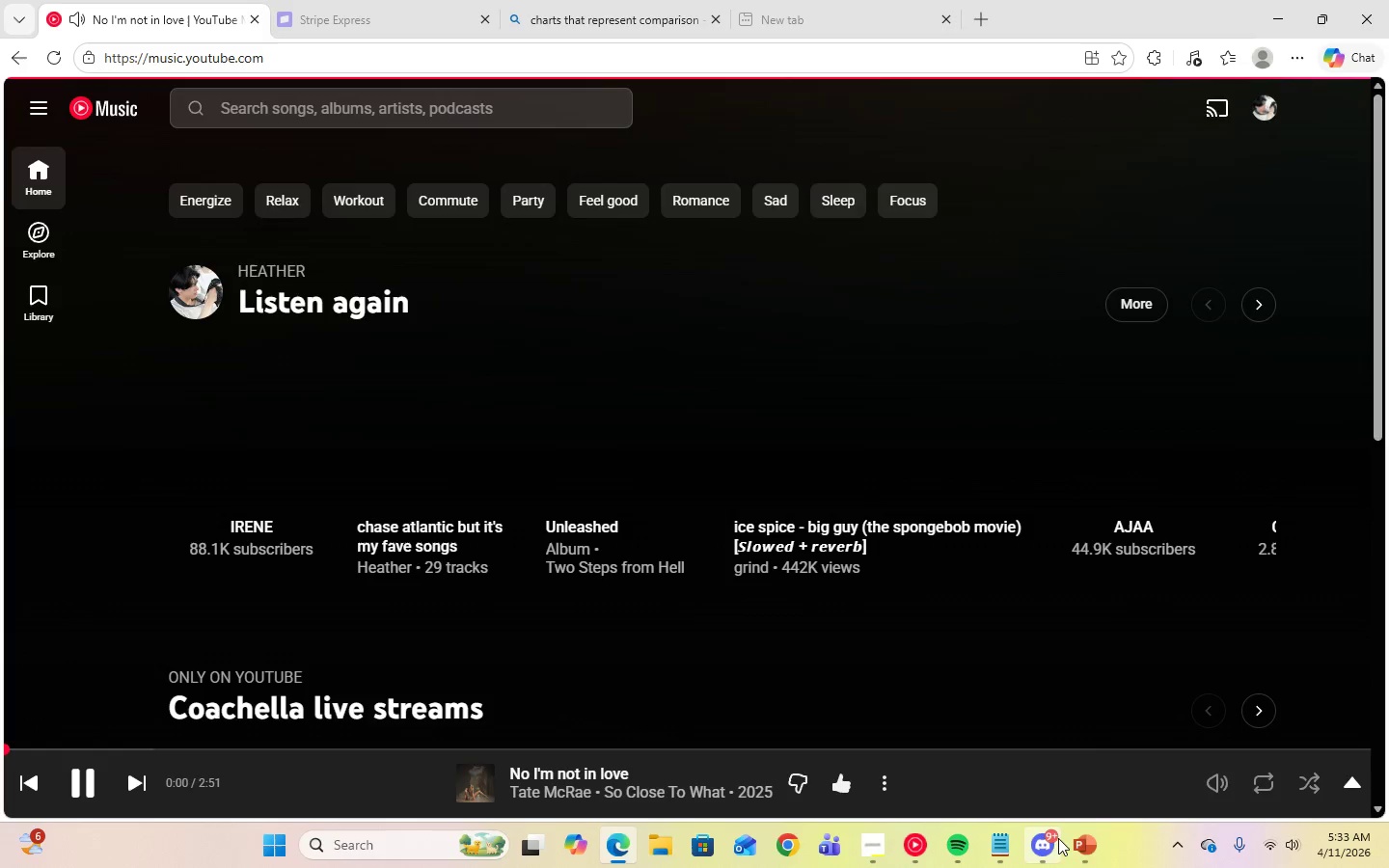 
left_click([1081, 843])
 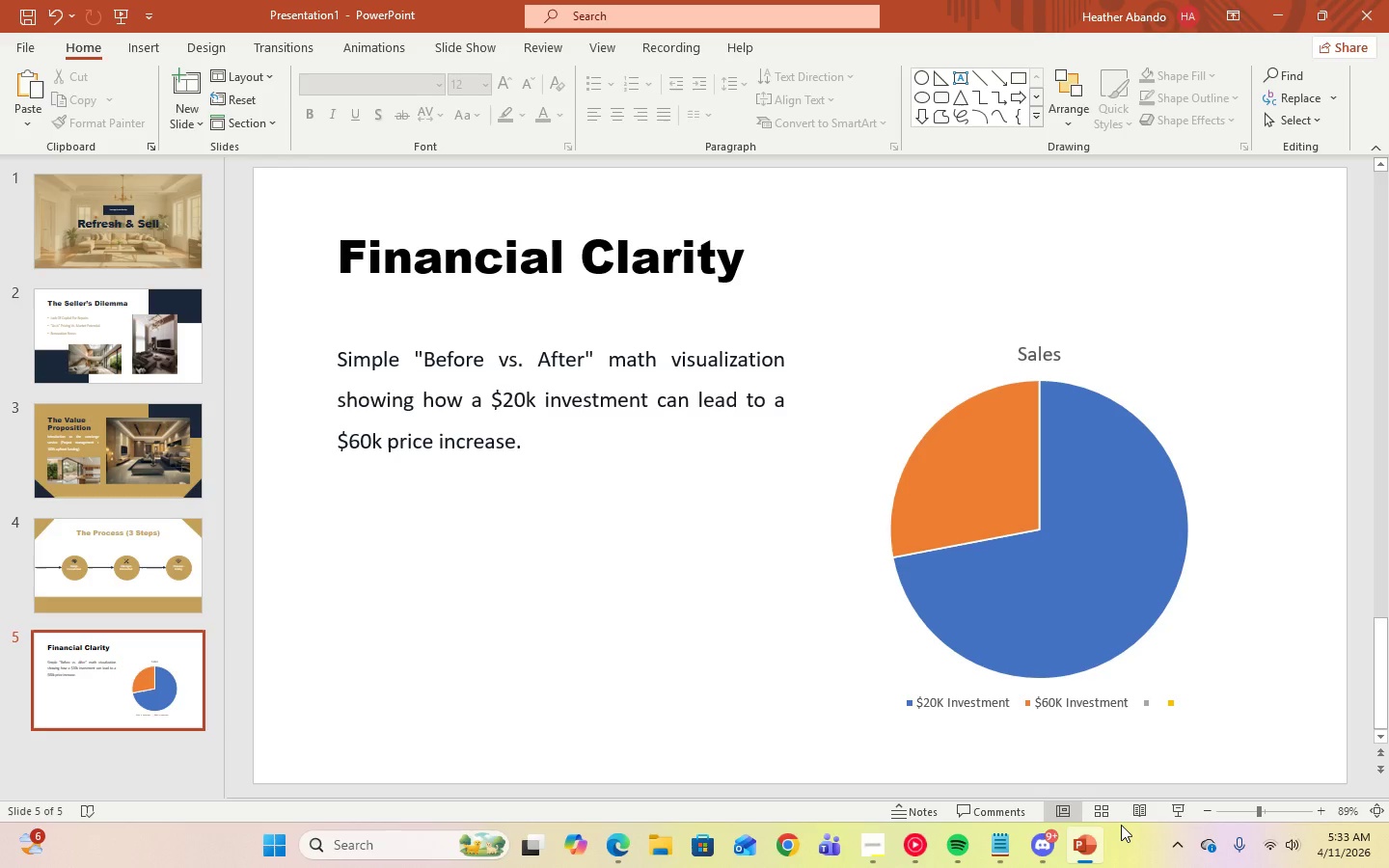 
wait(7.02)
 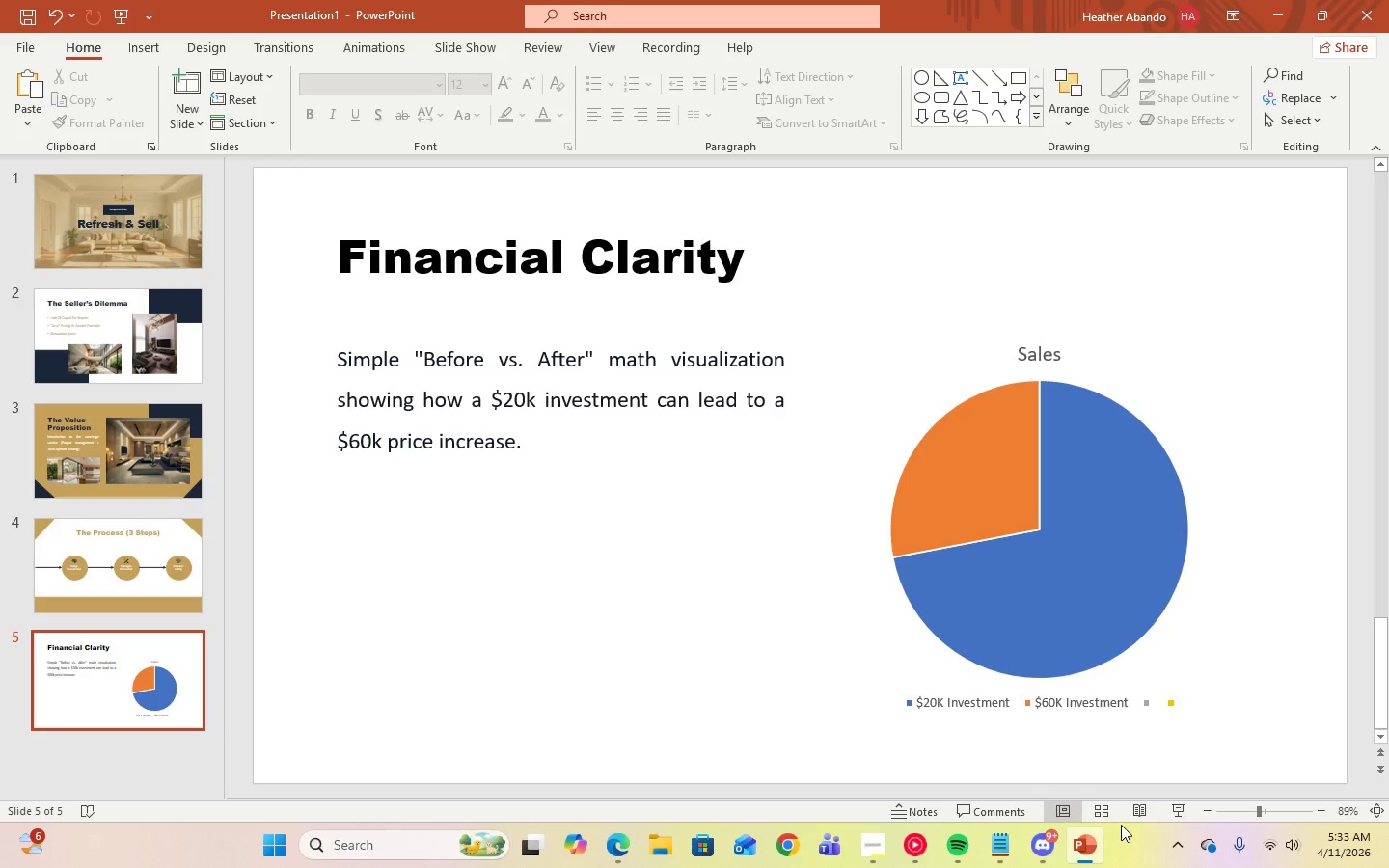 
left_click([68, 465])
 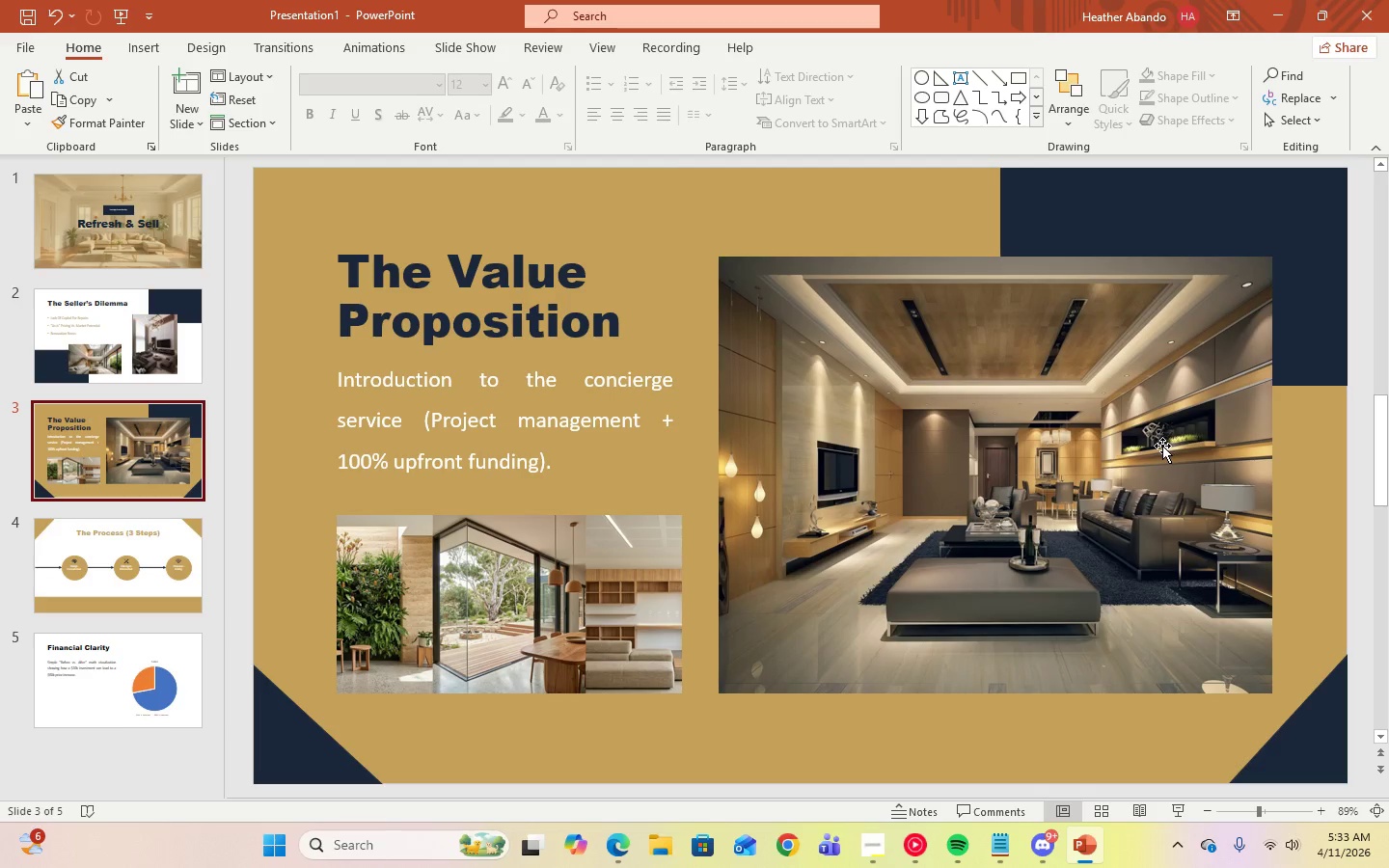 
left_click([1161, 446])
 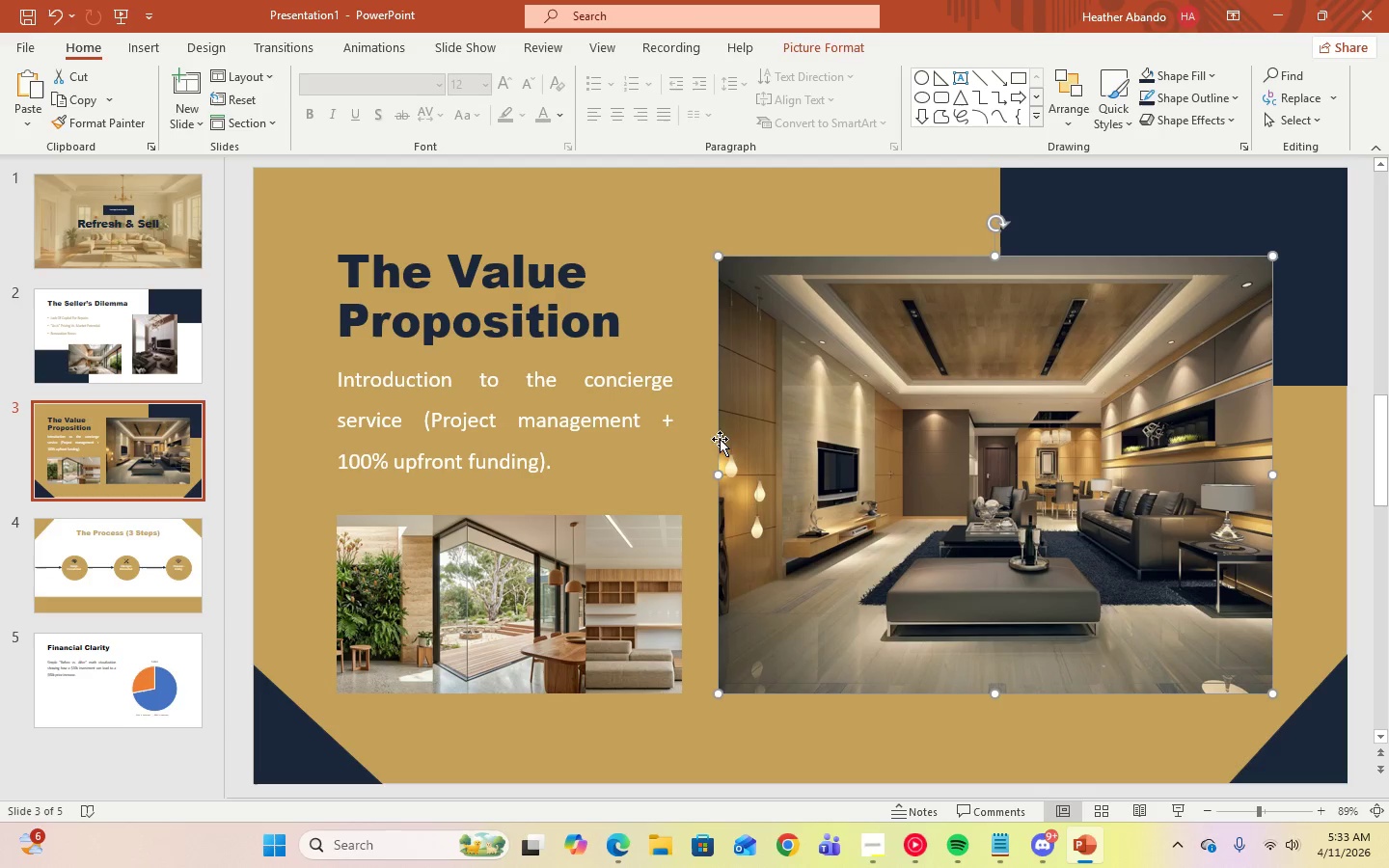 
left_click_drag(start_coordinate=[721, 258], to_coordinate=[992, 356])
 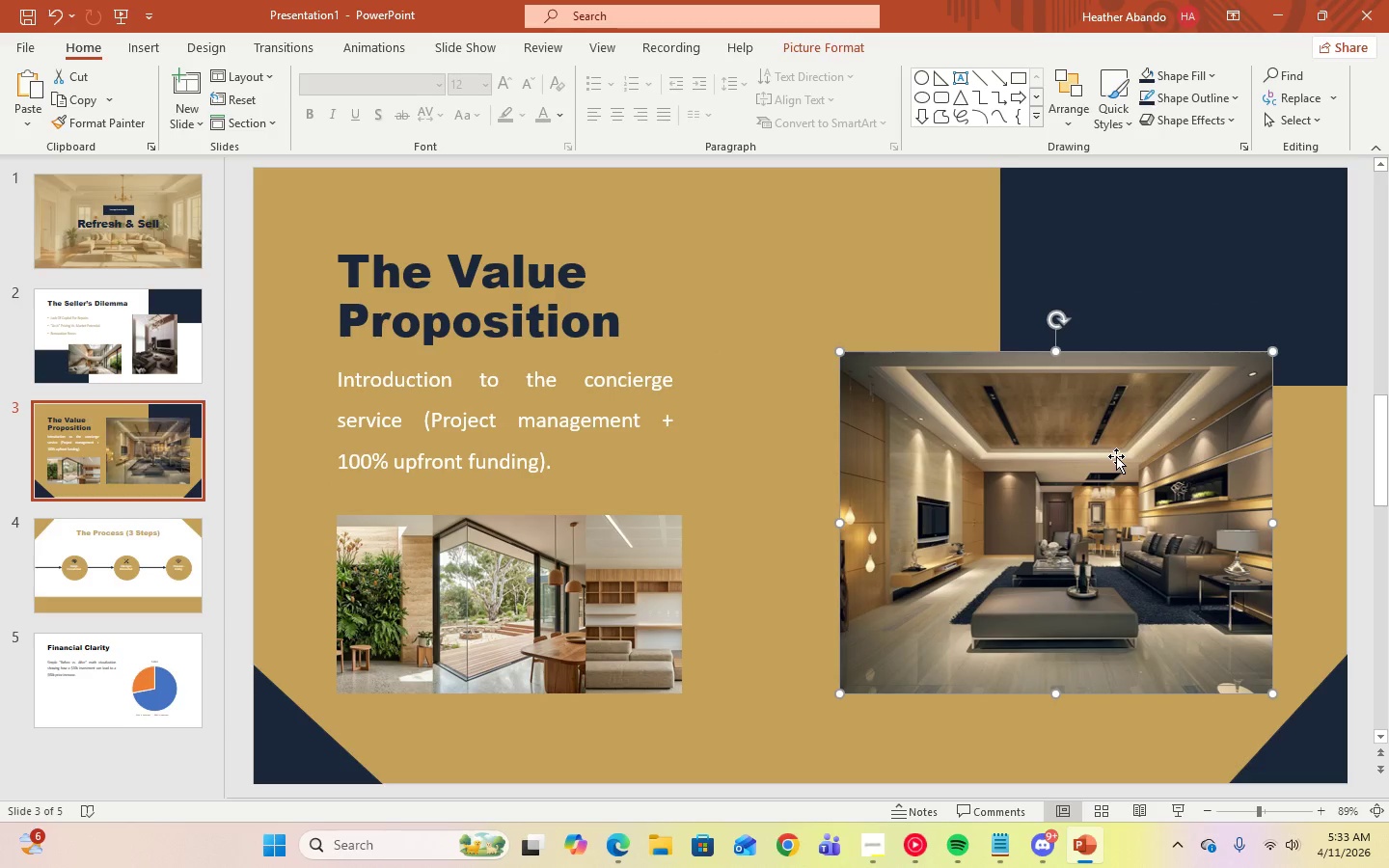 
left_click_drag(start_coordinate=[1116, 454], to_coordinate=[1136, 359])
 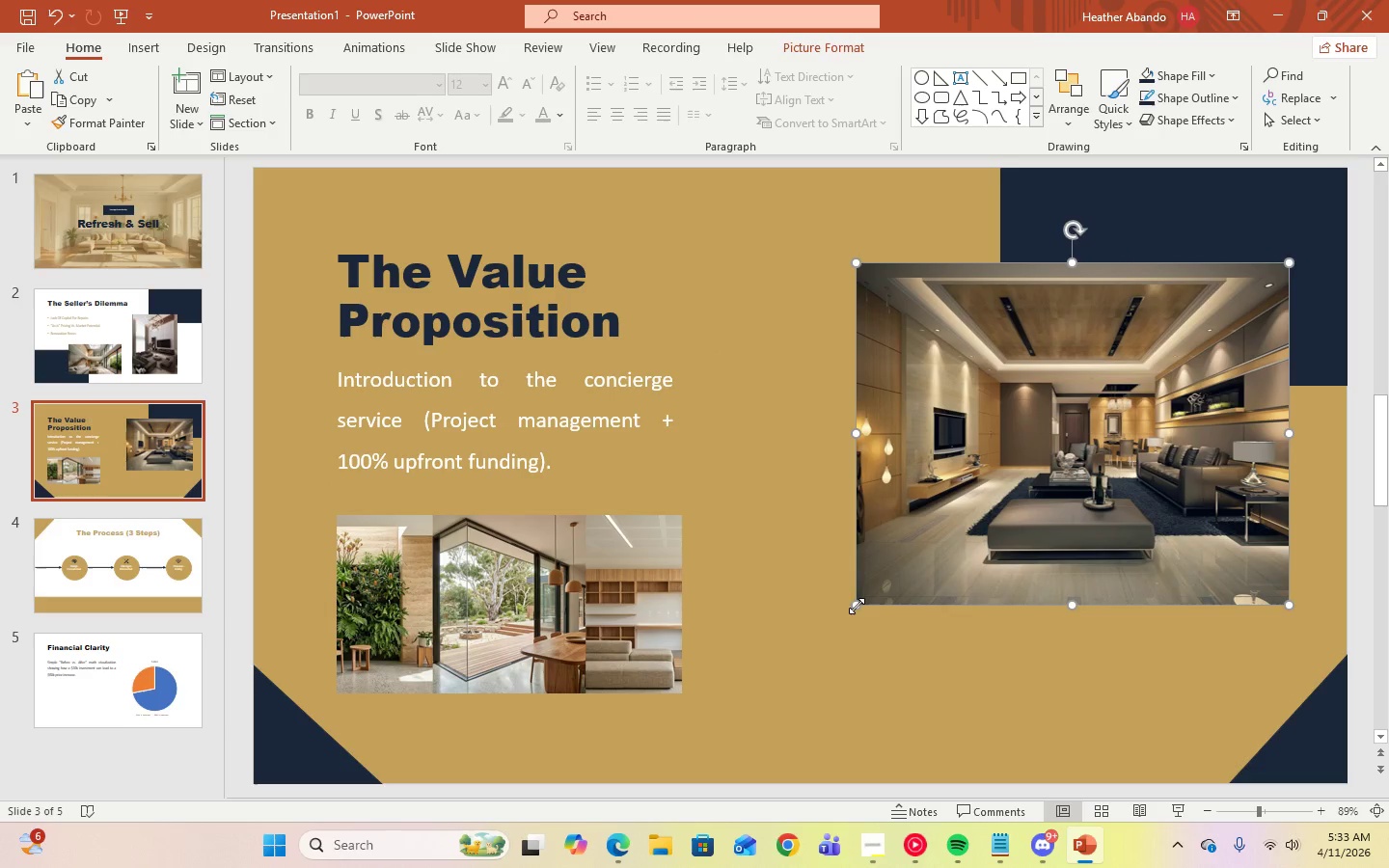 
left_click_drag(start_coordinate=[857, 605], to_coordinate=[964, 559])
 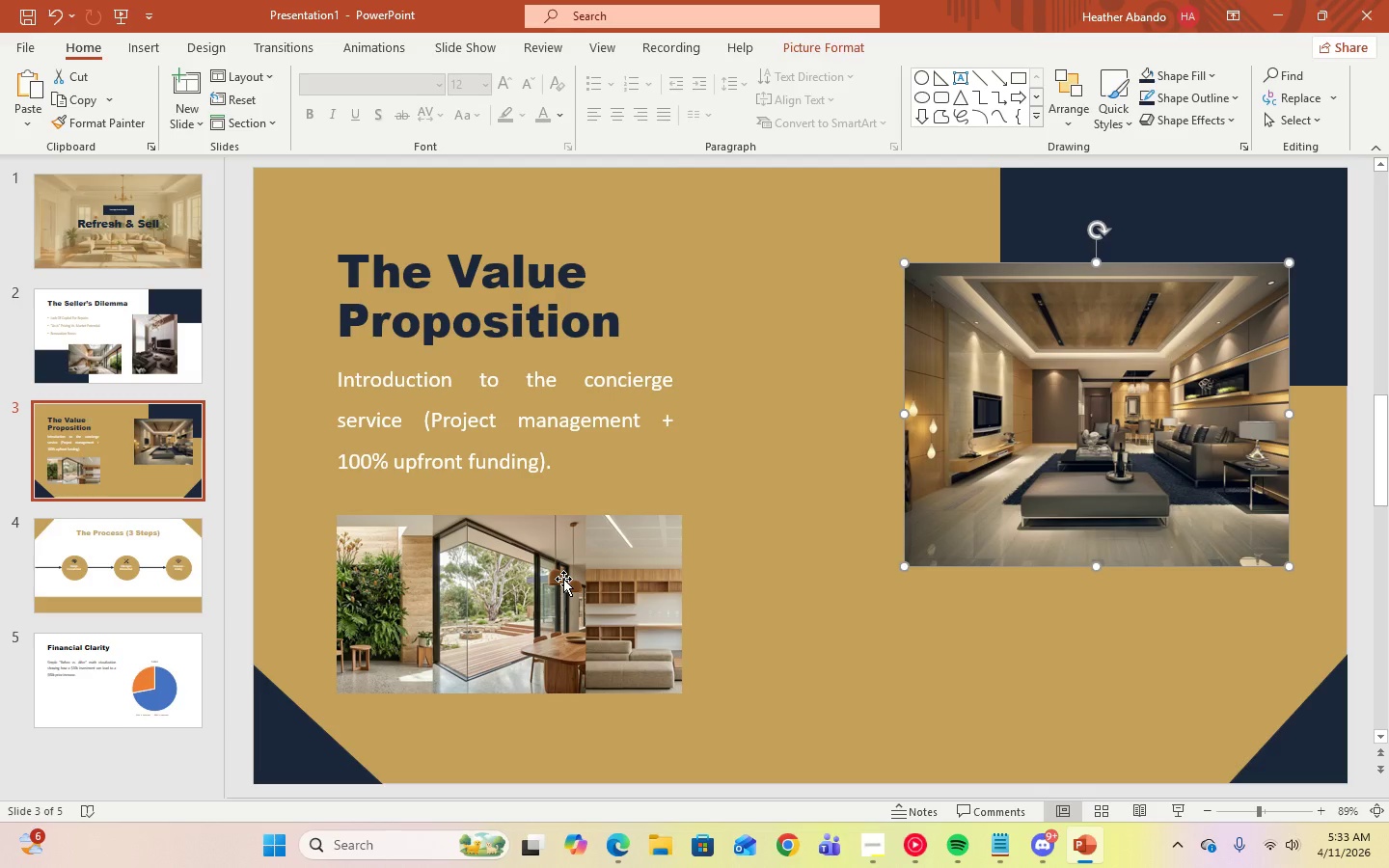 
left_click([563, 579])
 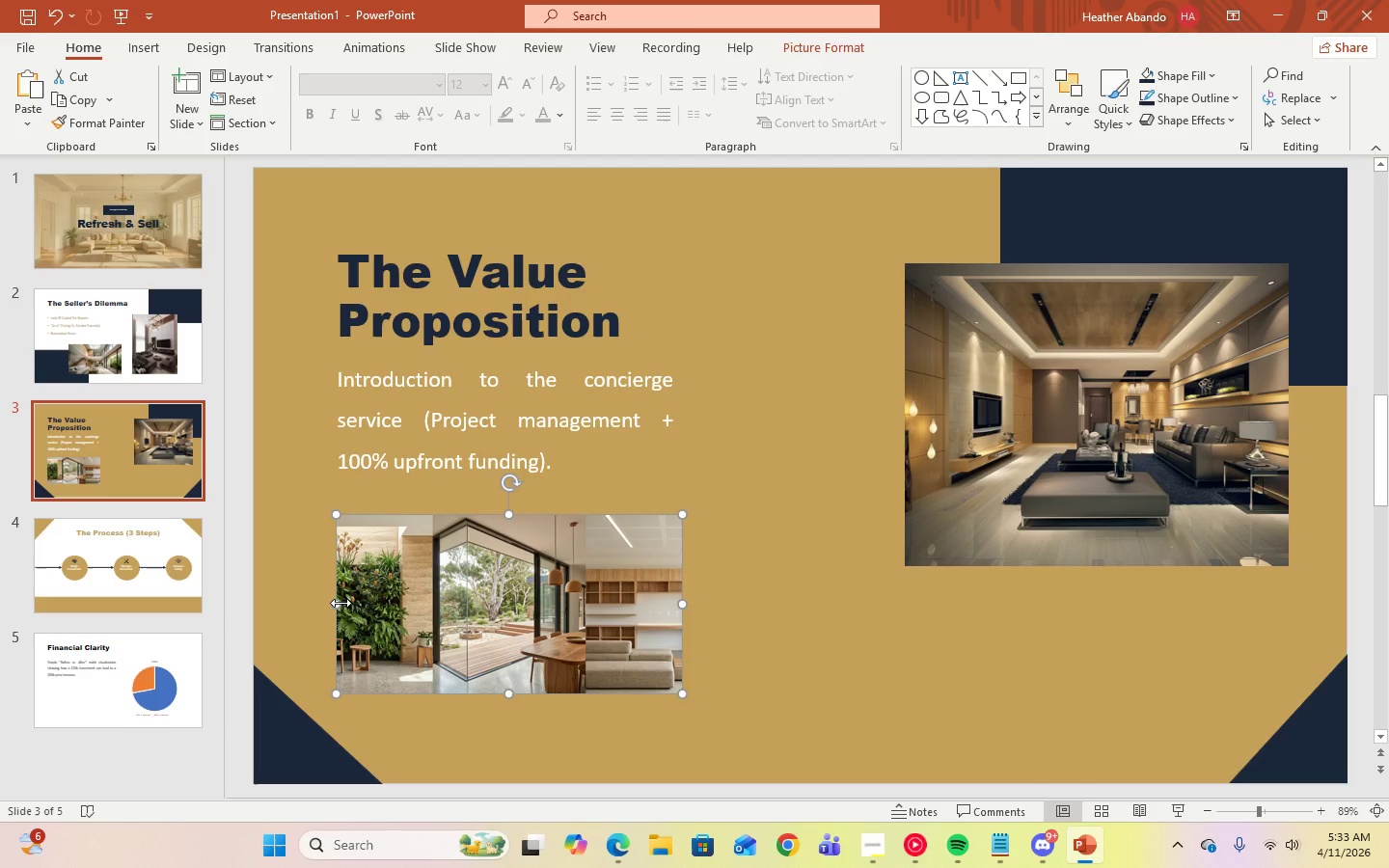 
left_click_drag(start_coordinate=[467, 592], to_coordinate=[649, 595])
 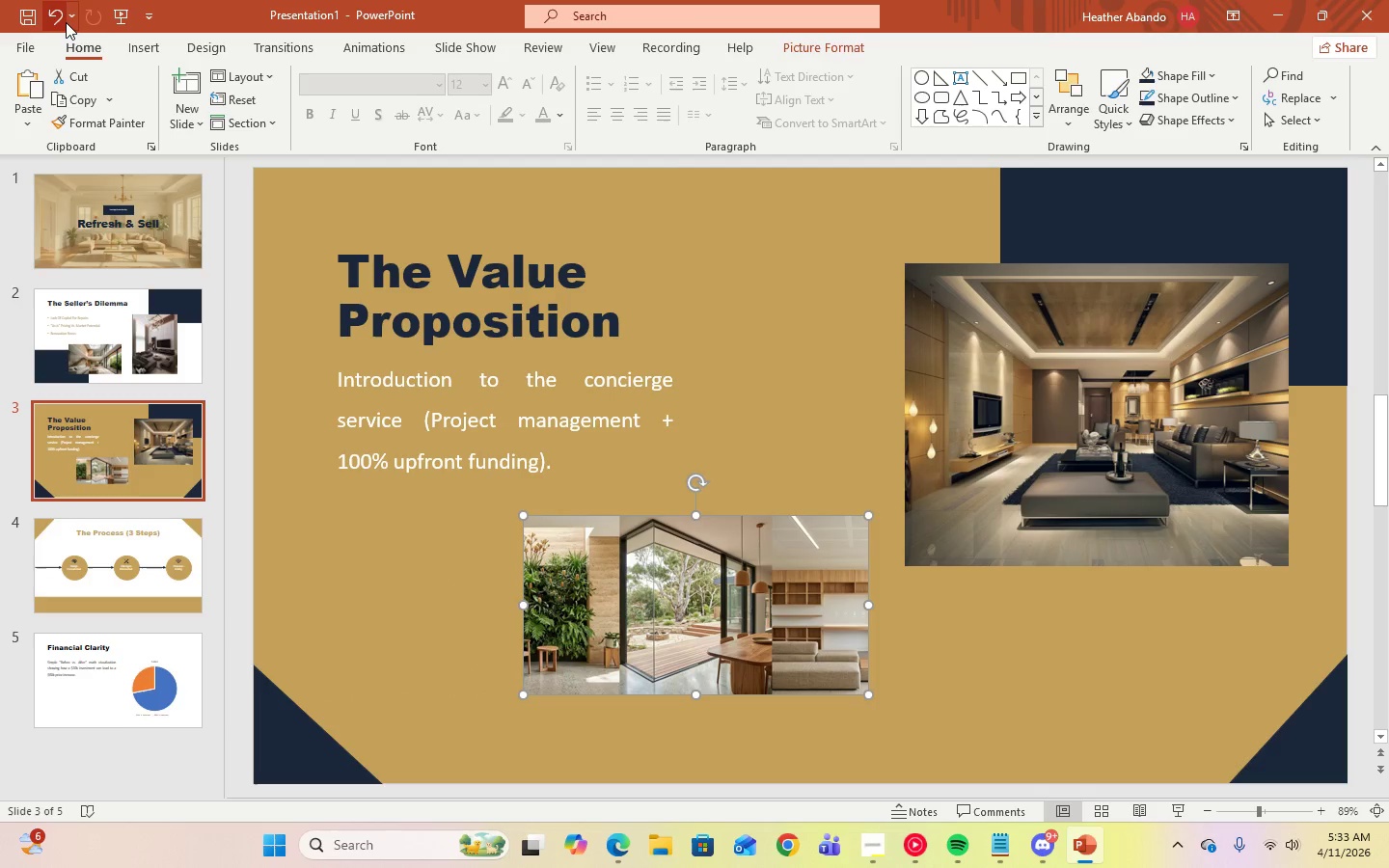 
wait(8.77)
 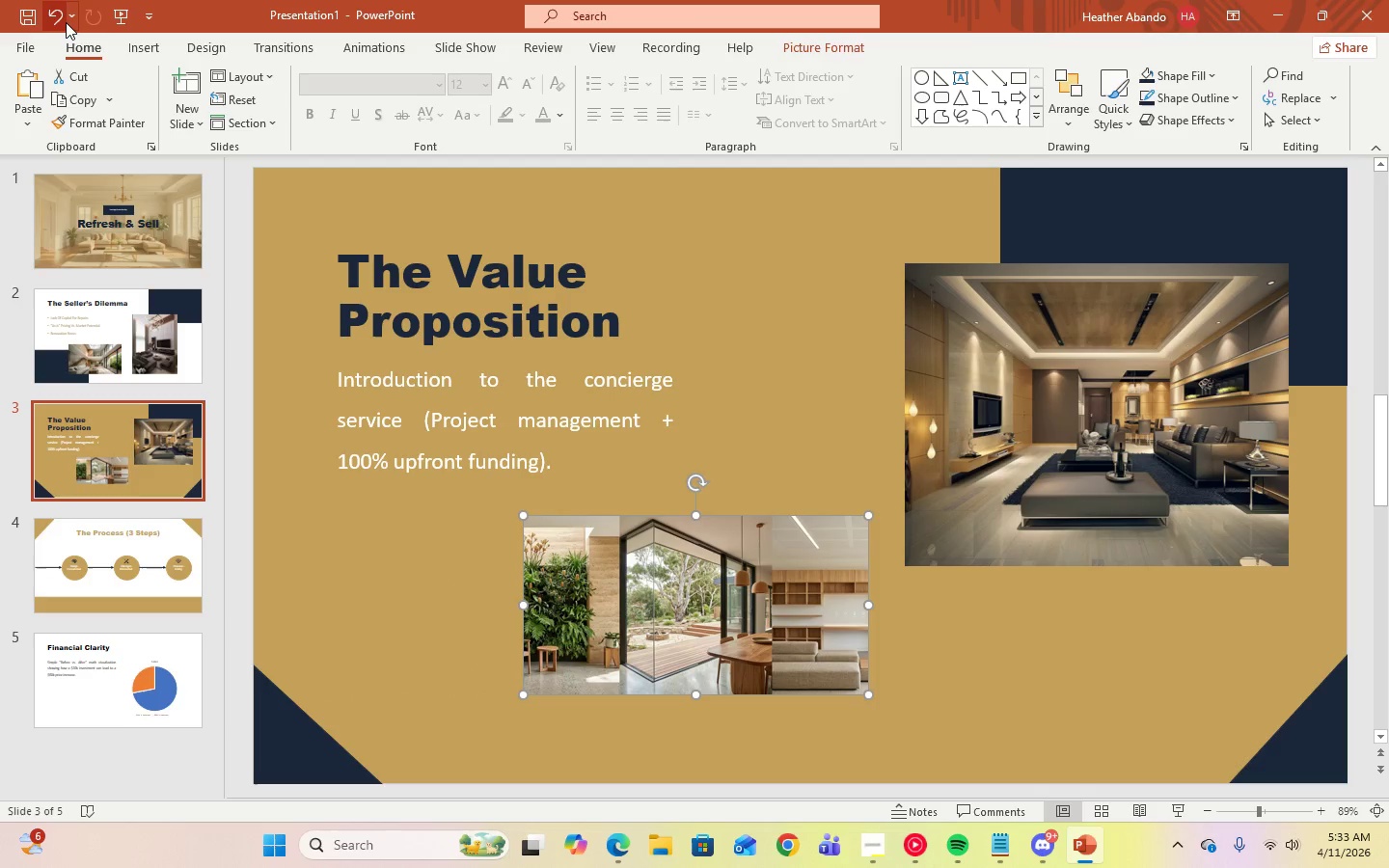 
double_click([57, 17])
 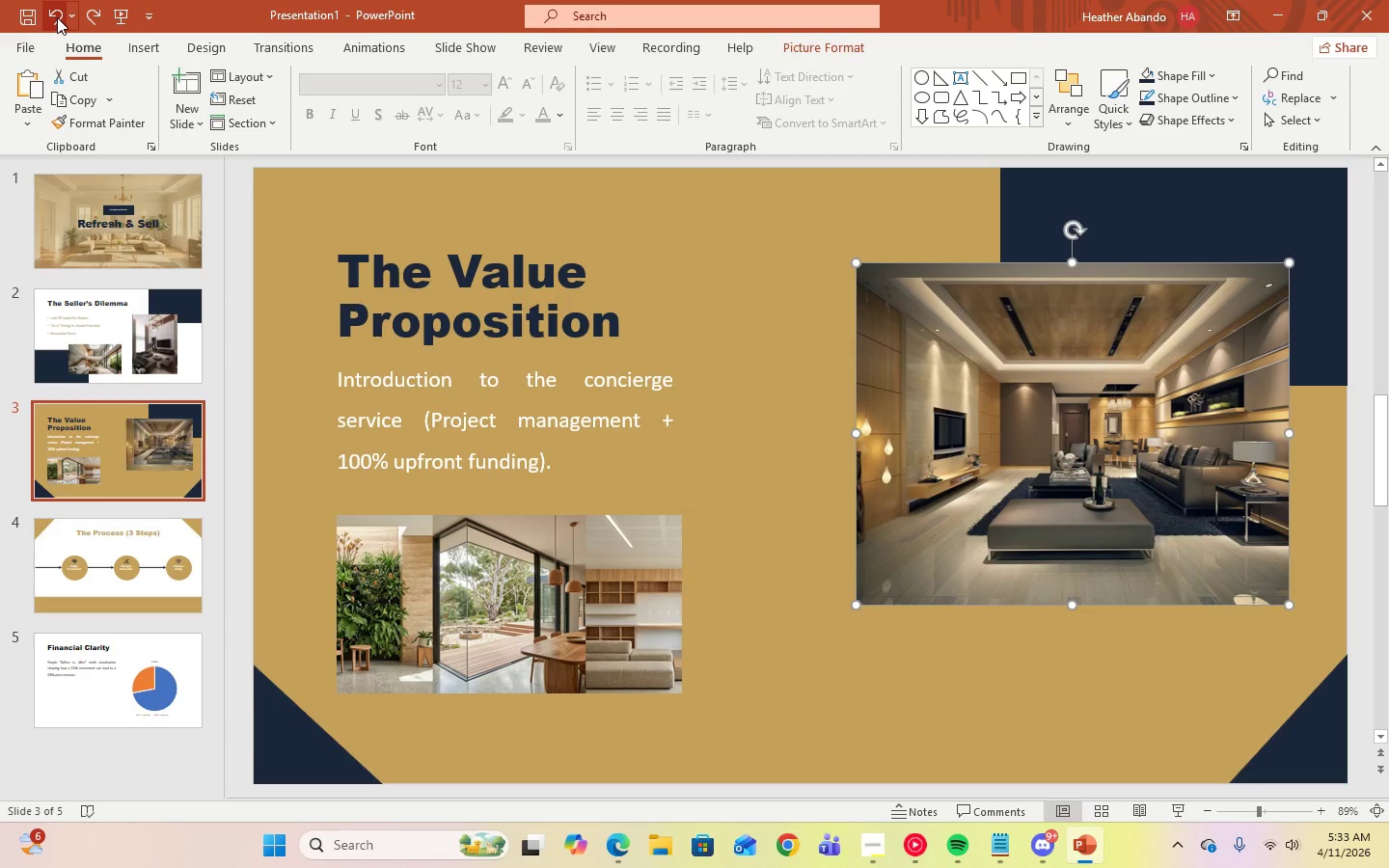 
left_click([57, 17])
 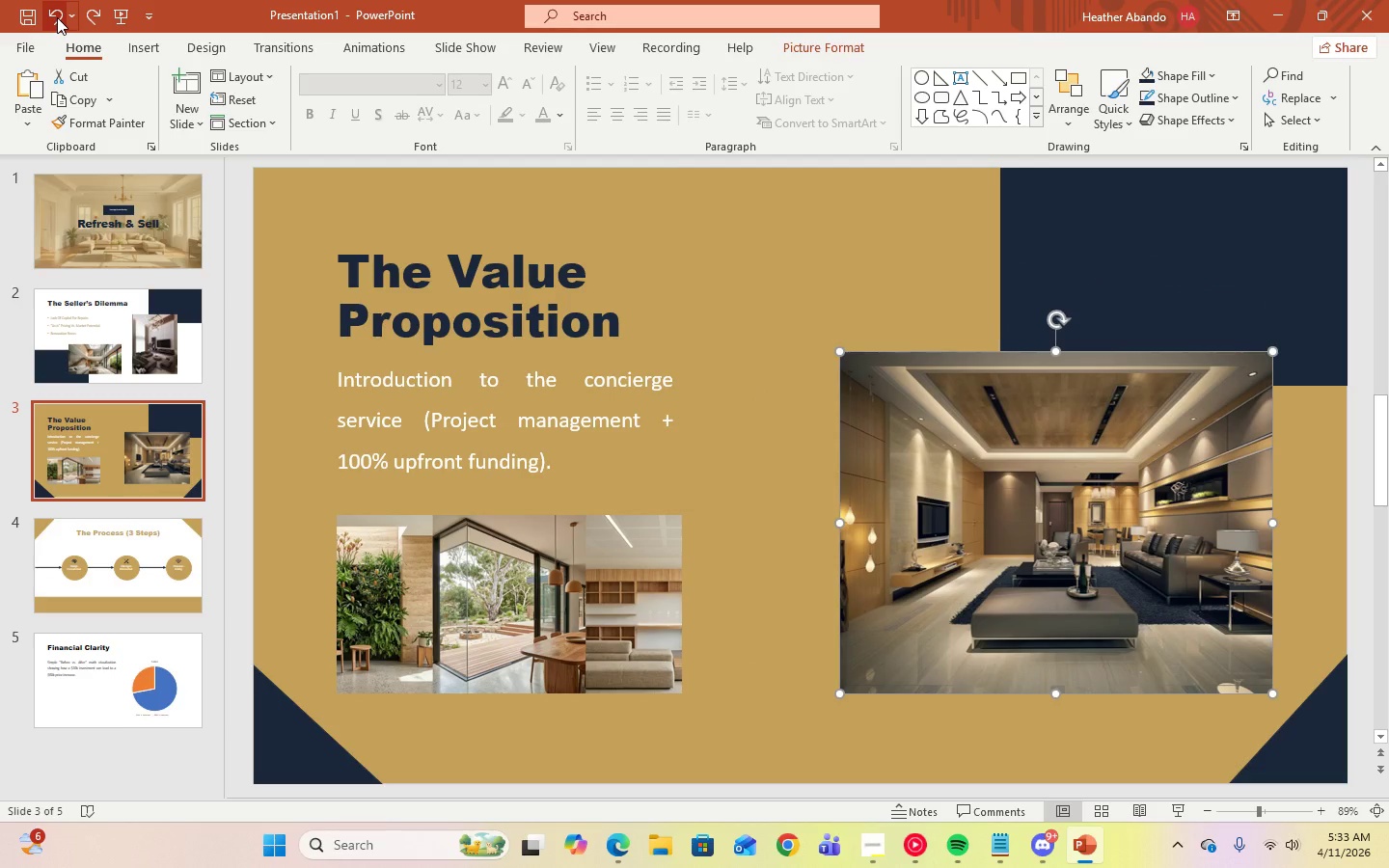 
left_click([57, 17])
 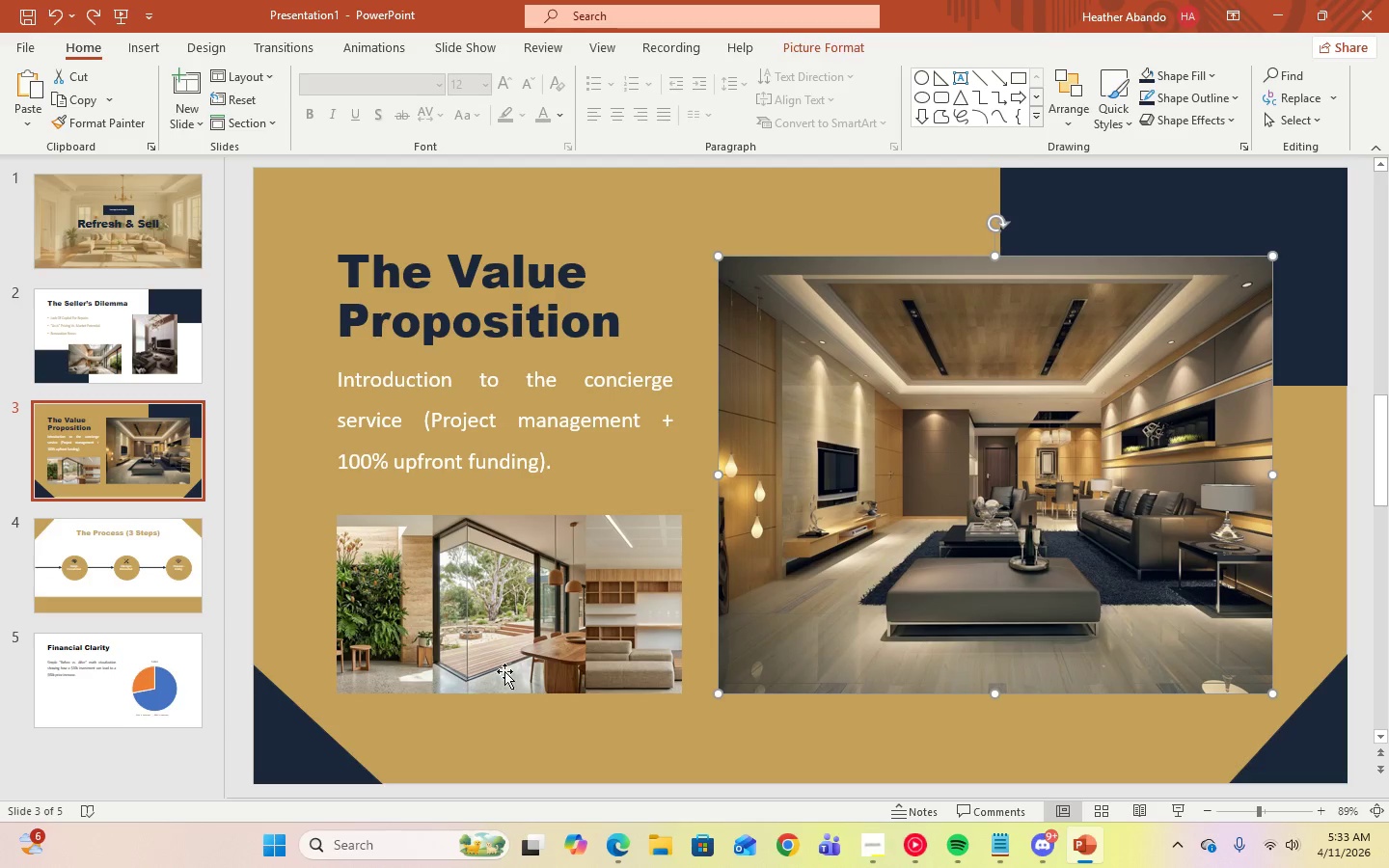 
left_click([513, 660])
 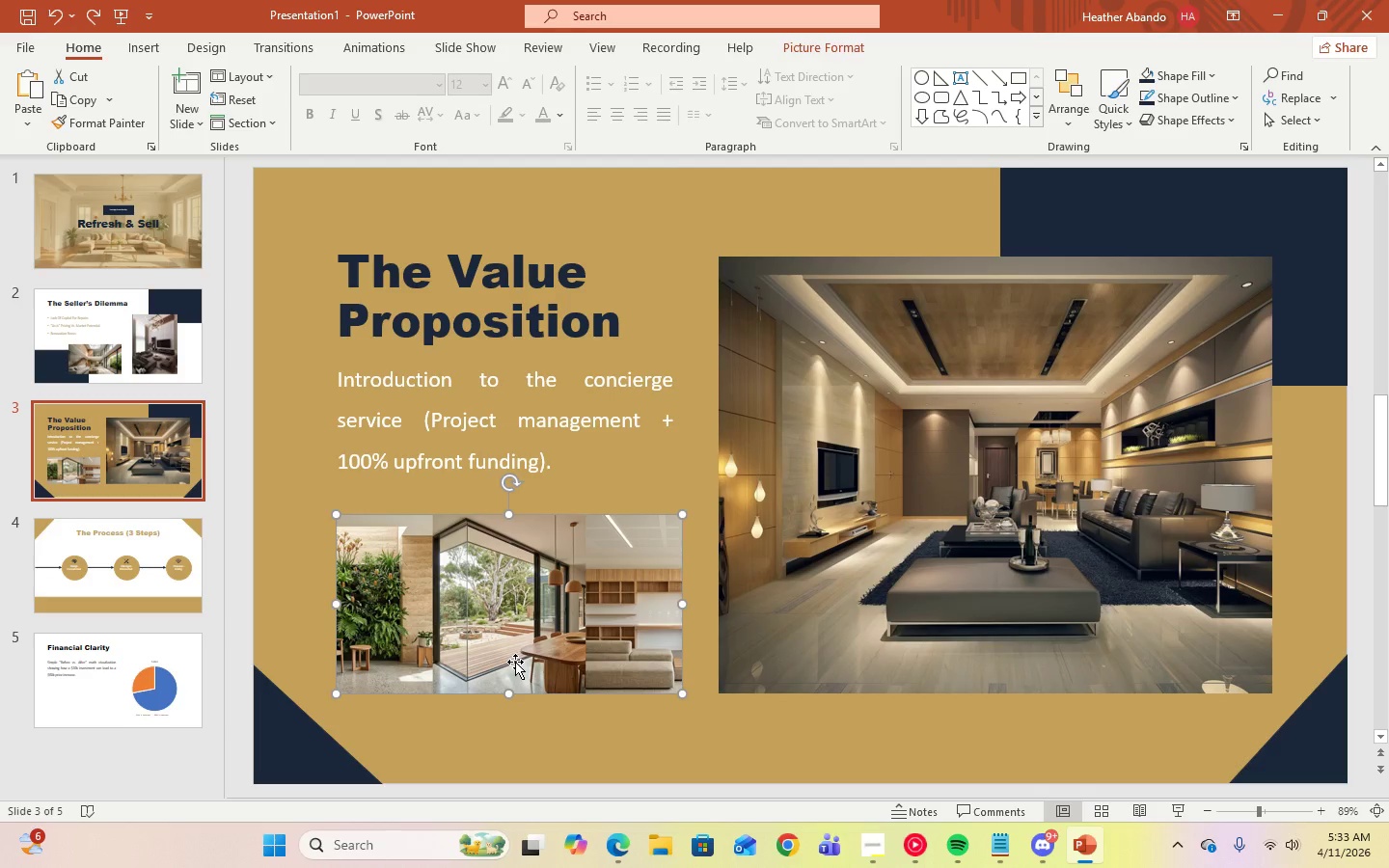 
key(Delete)
 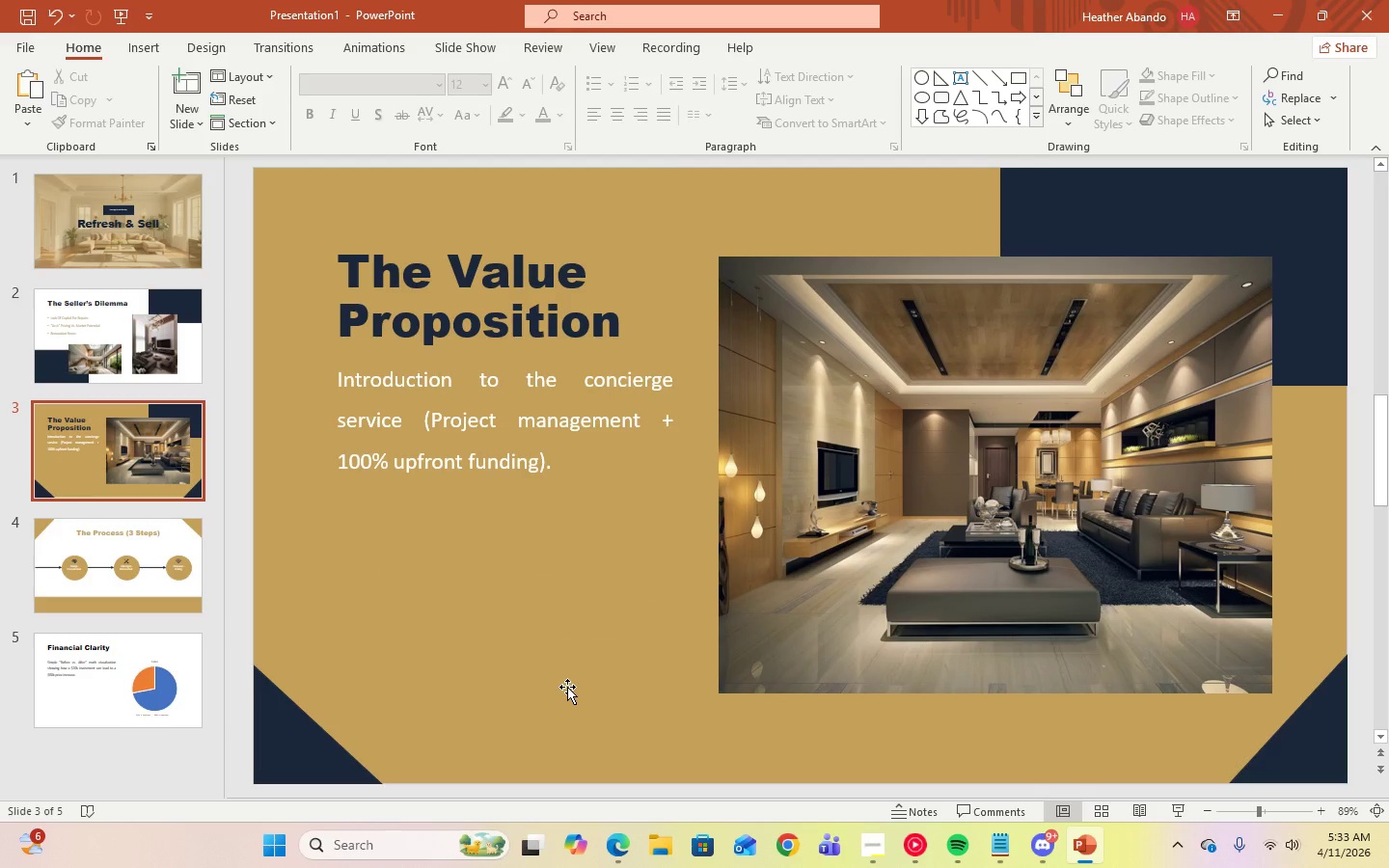 
left_click([578, 468])
 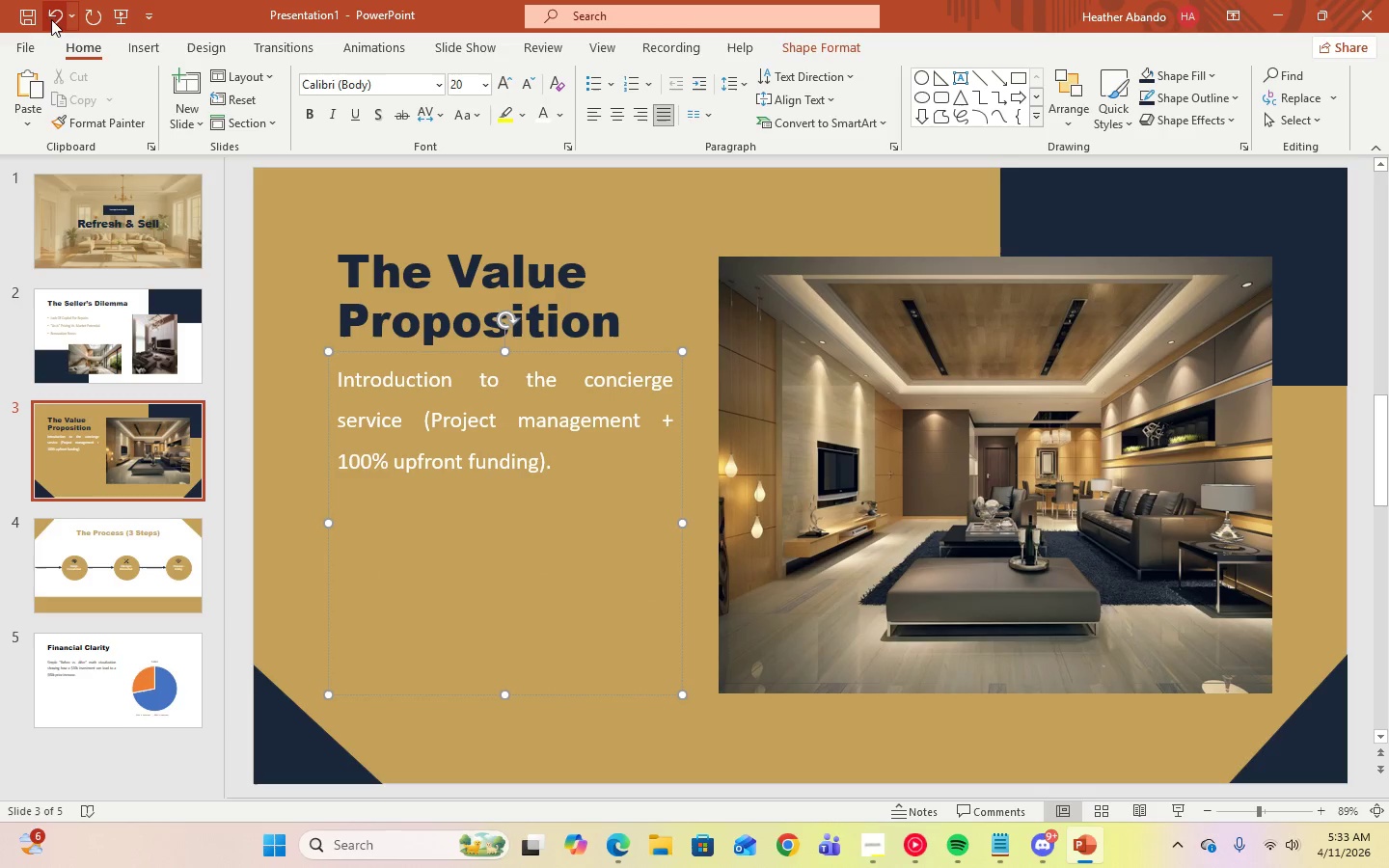 
left_click([49, 19])
 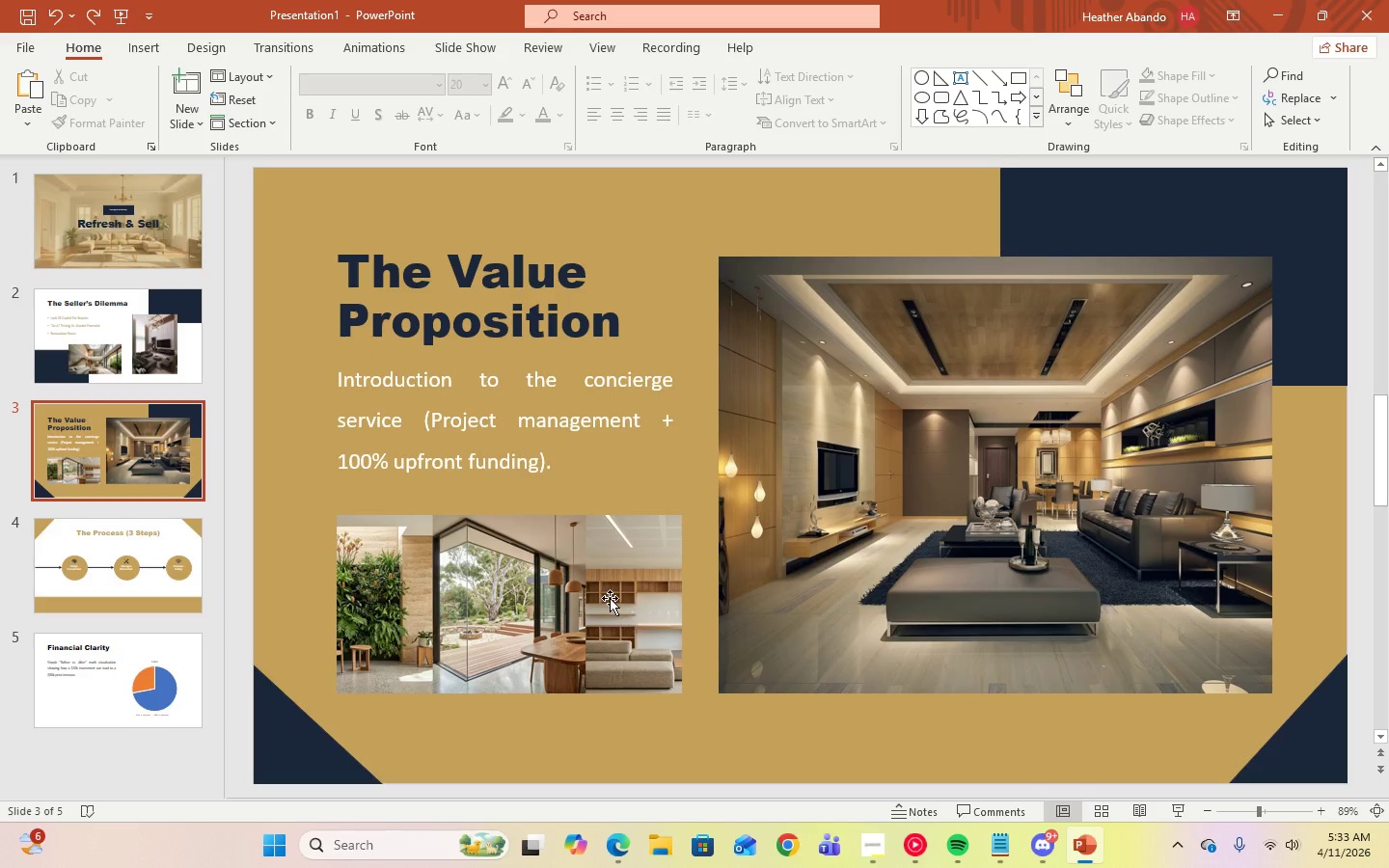 
left_click([579, 404])
 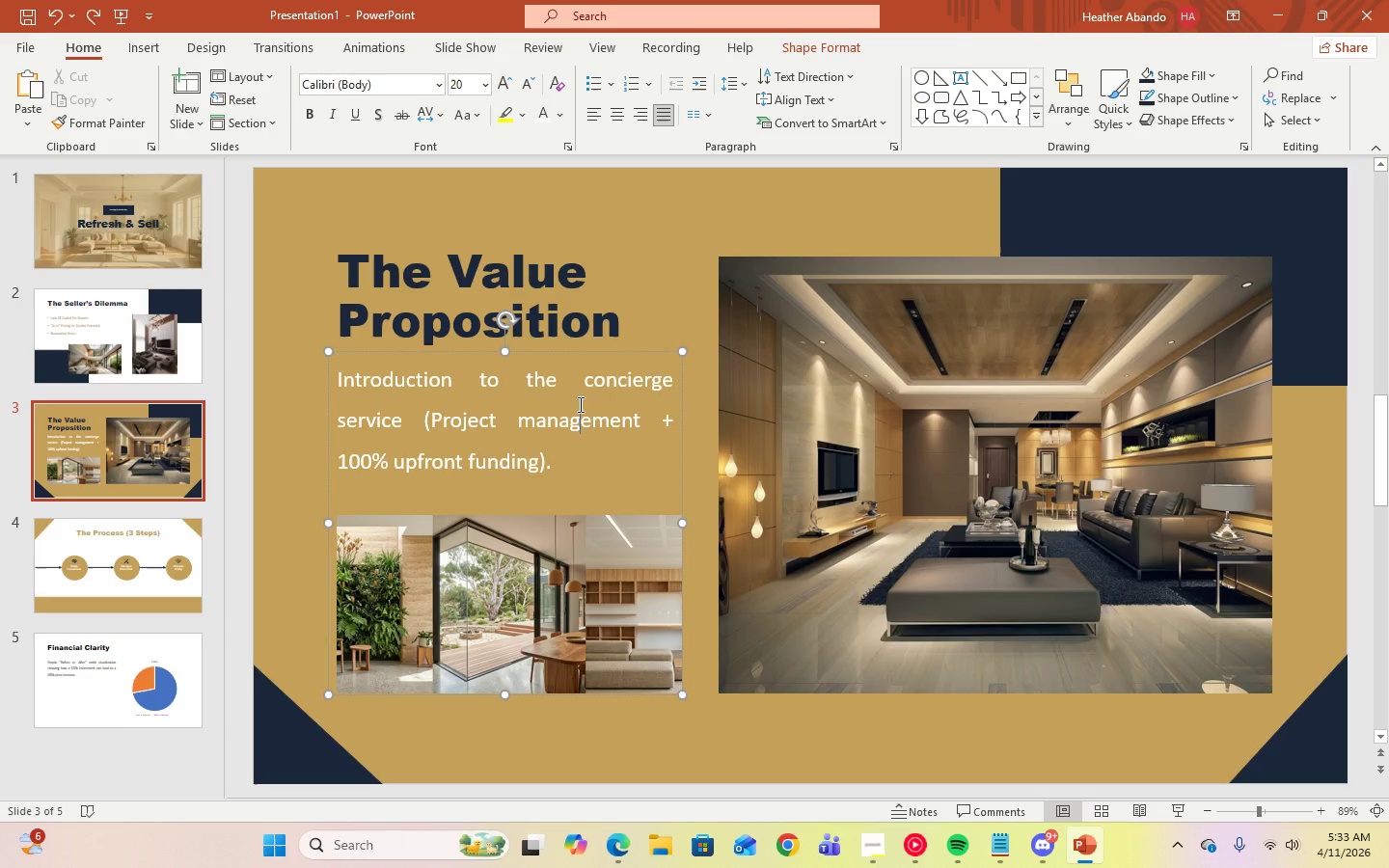 
hold_key(key=ControlLeft, duration=0.56)
 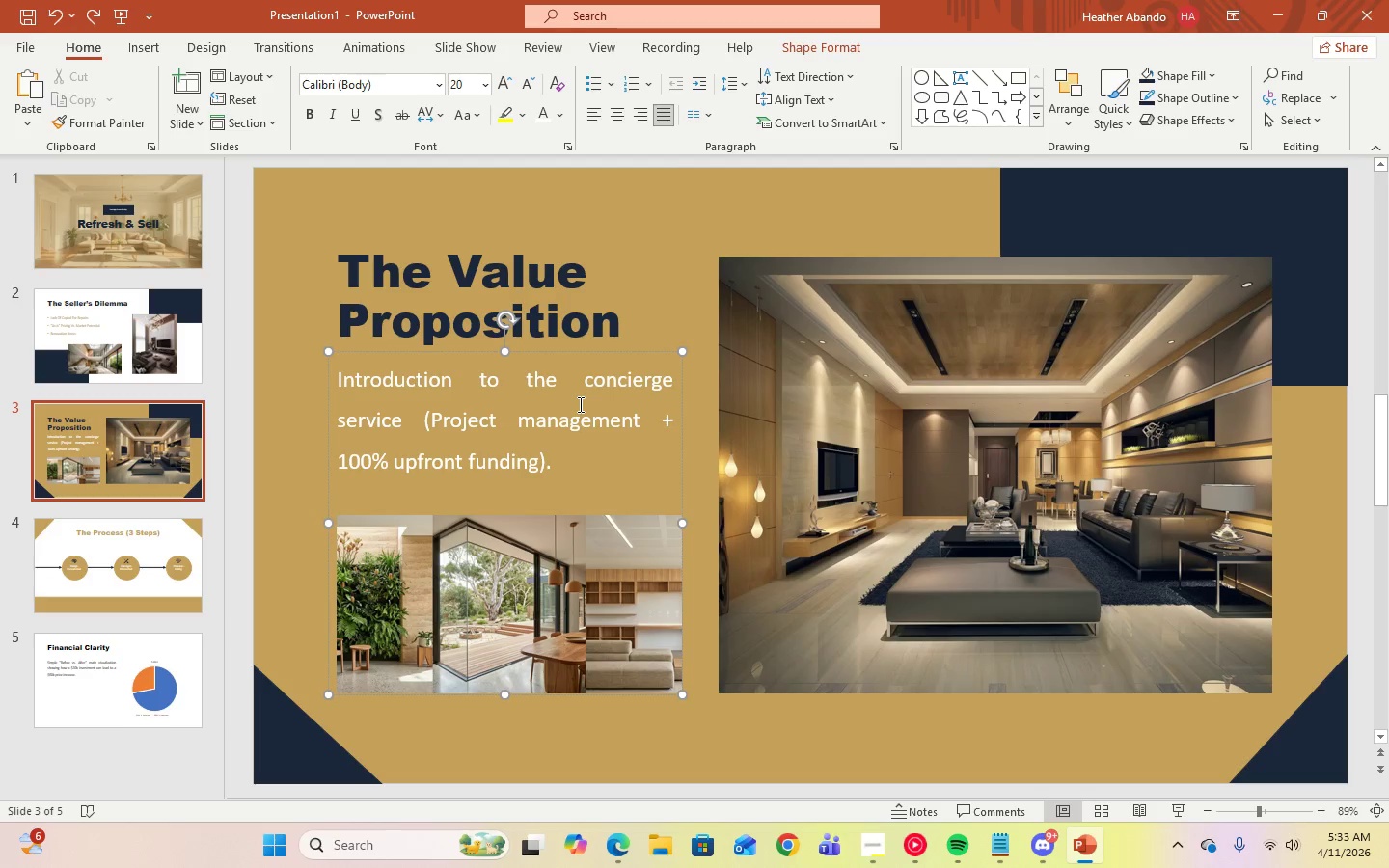 
key(Control+A)
 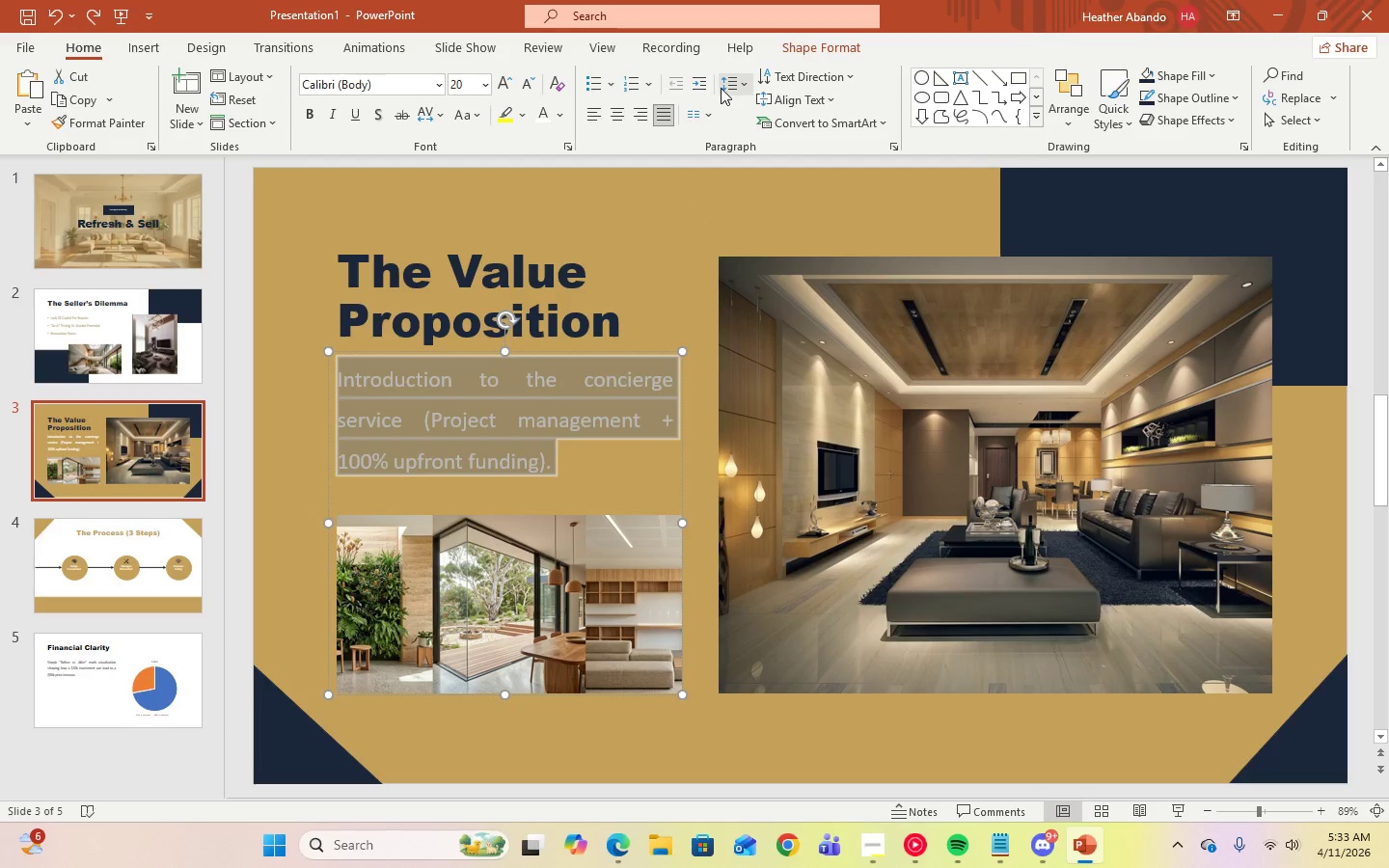 
left_click([726, 88])
 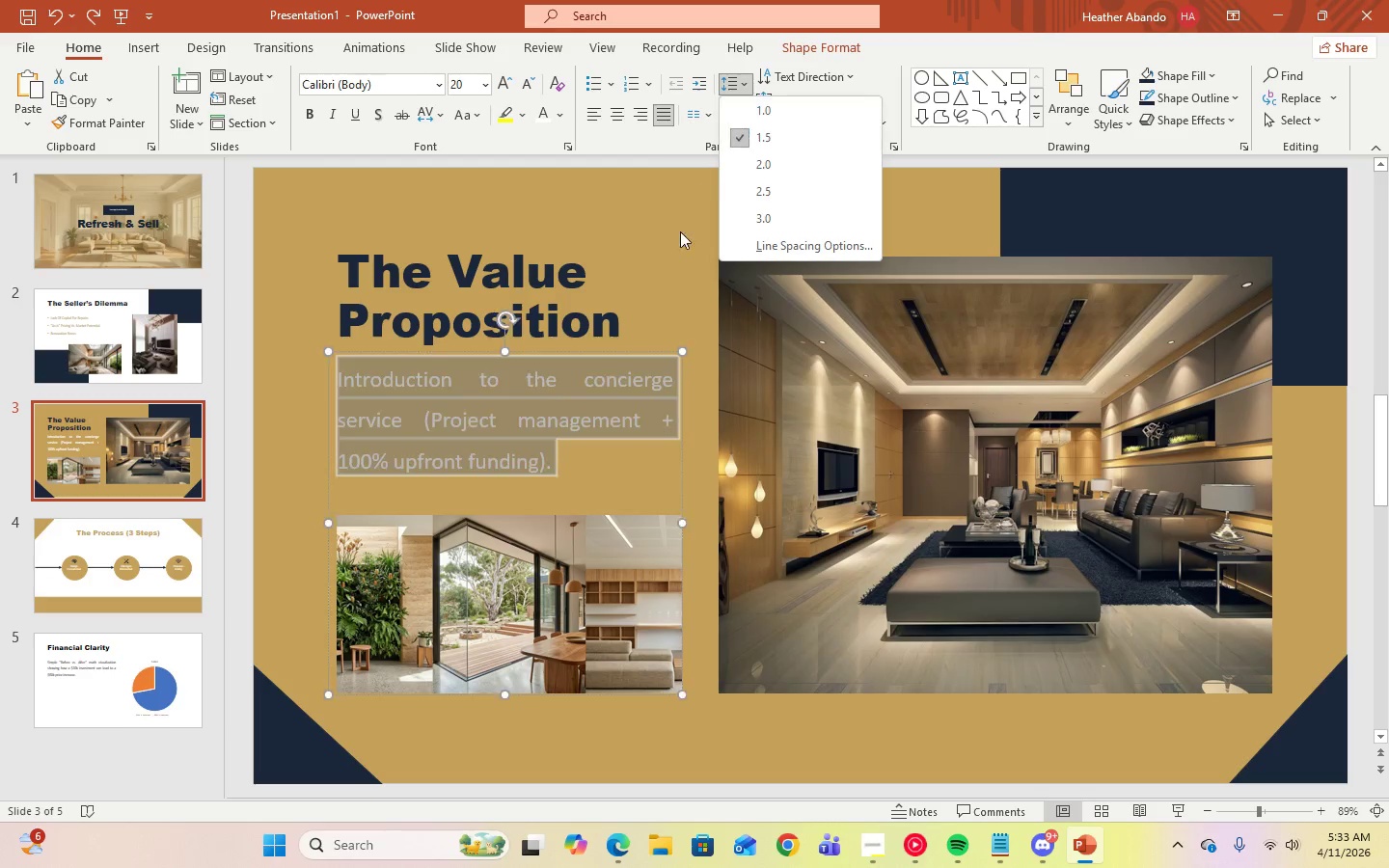 
left_click([675, 241])
 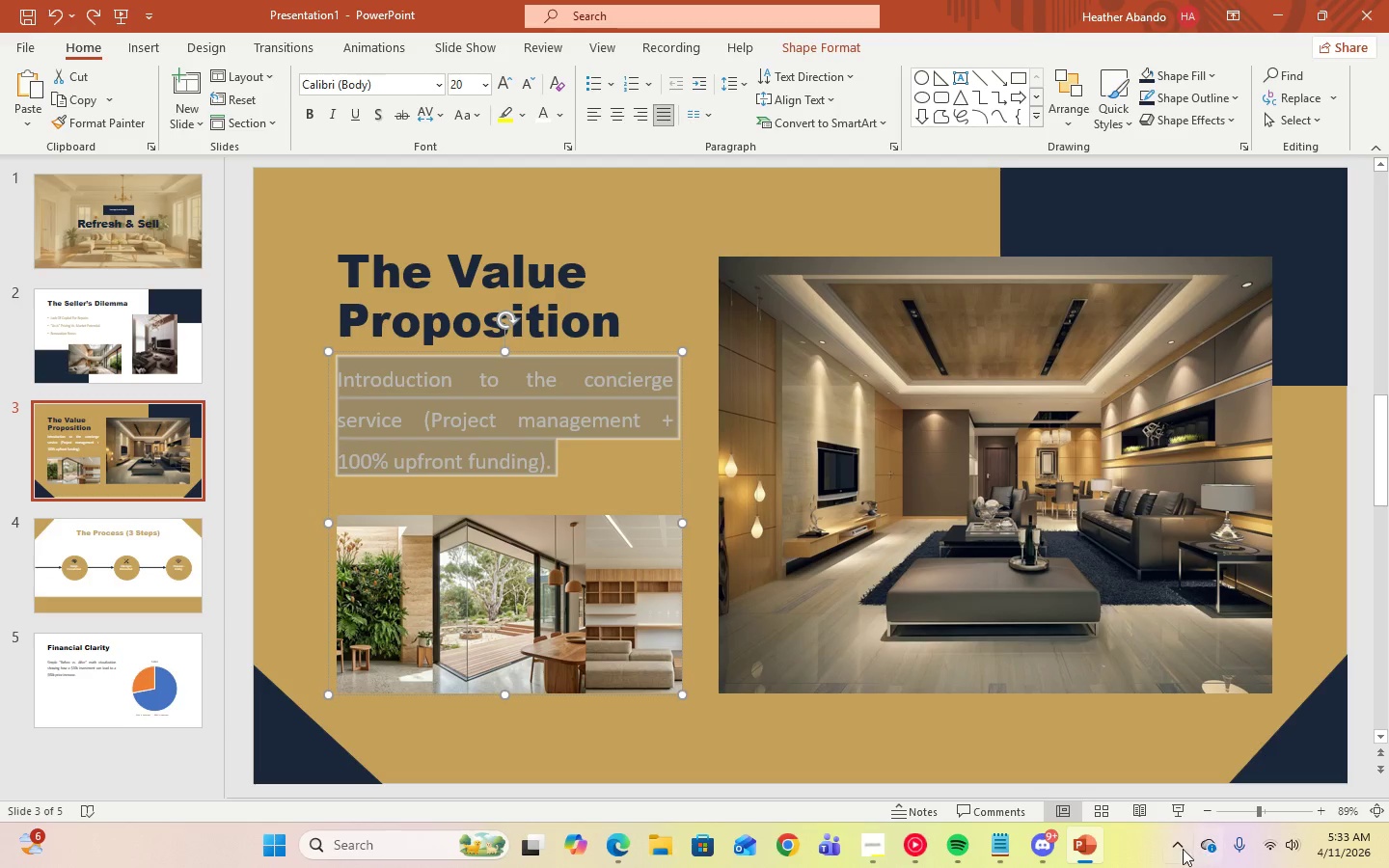 
left_click([1148, 849])
 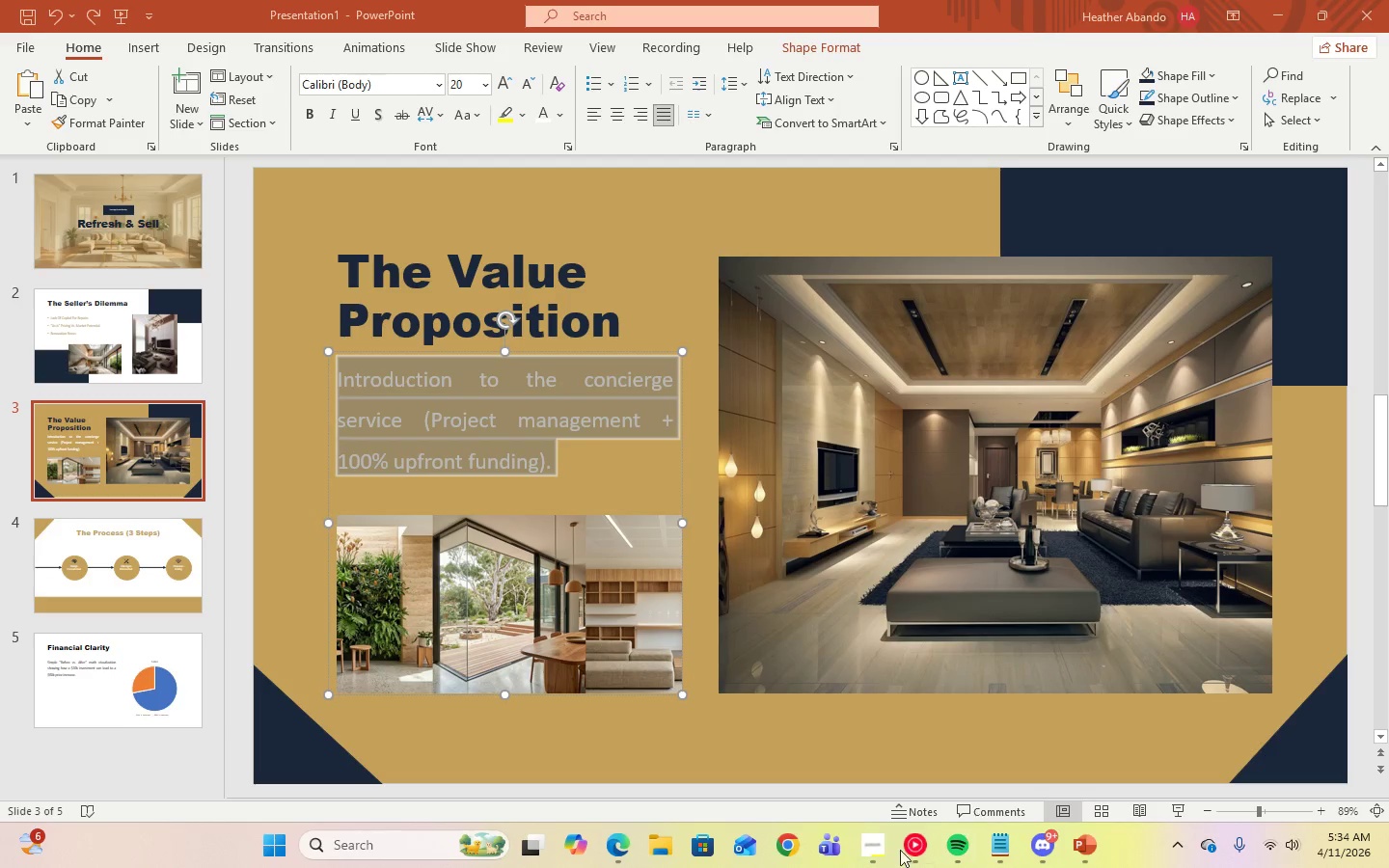 
left_click([858, 865])